 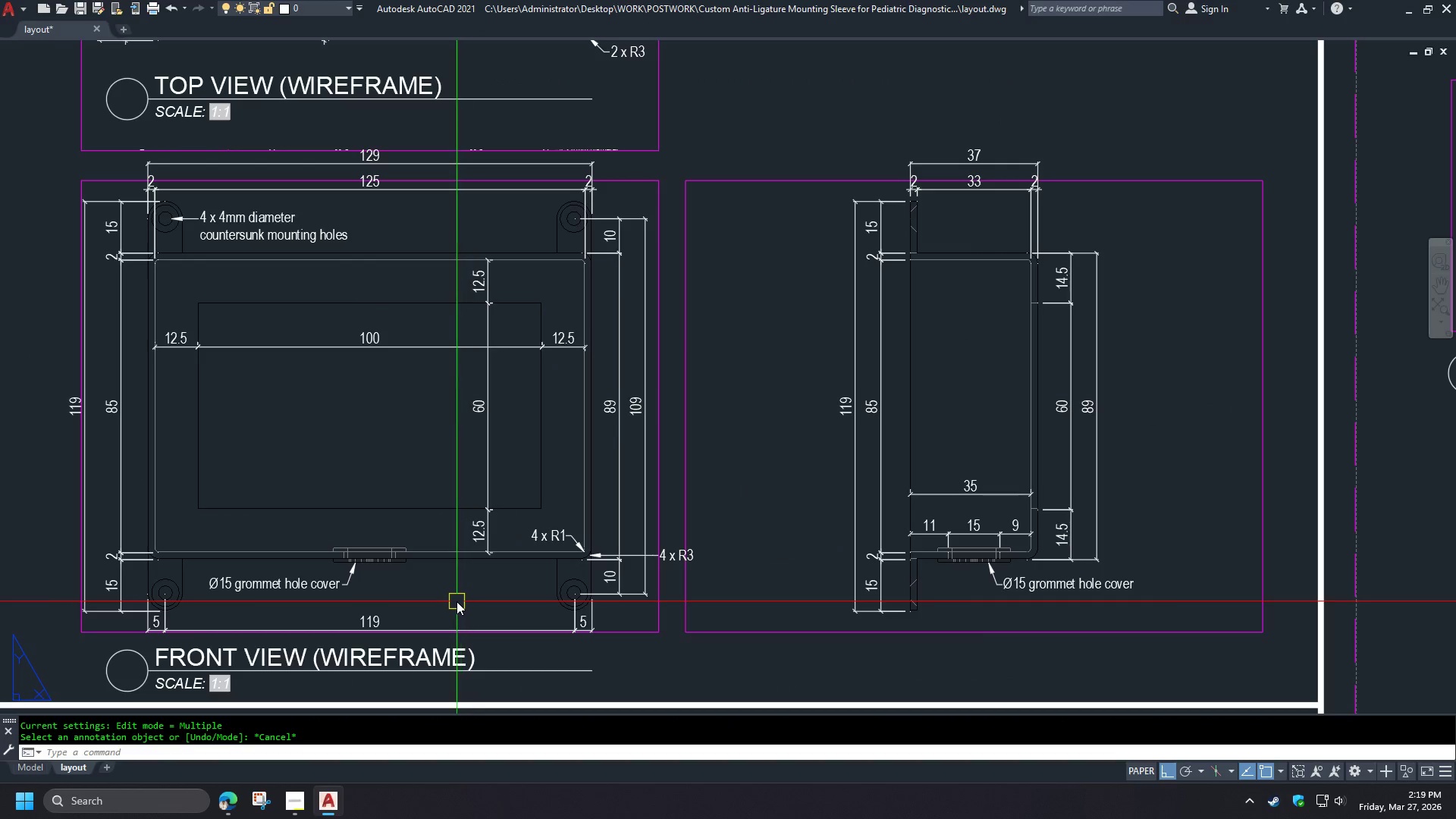 
scroll: coordinate [453, 598], scroll_direction: down, amount: 1.0
 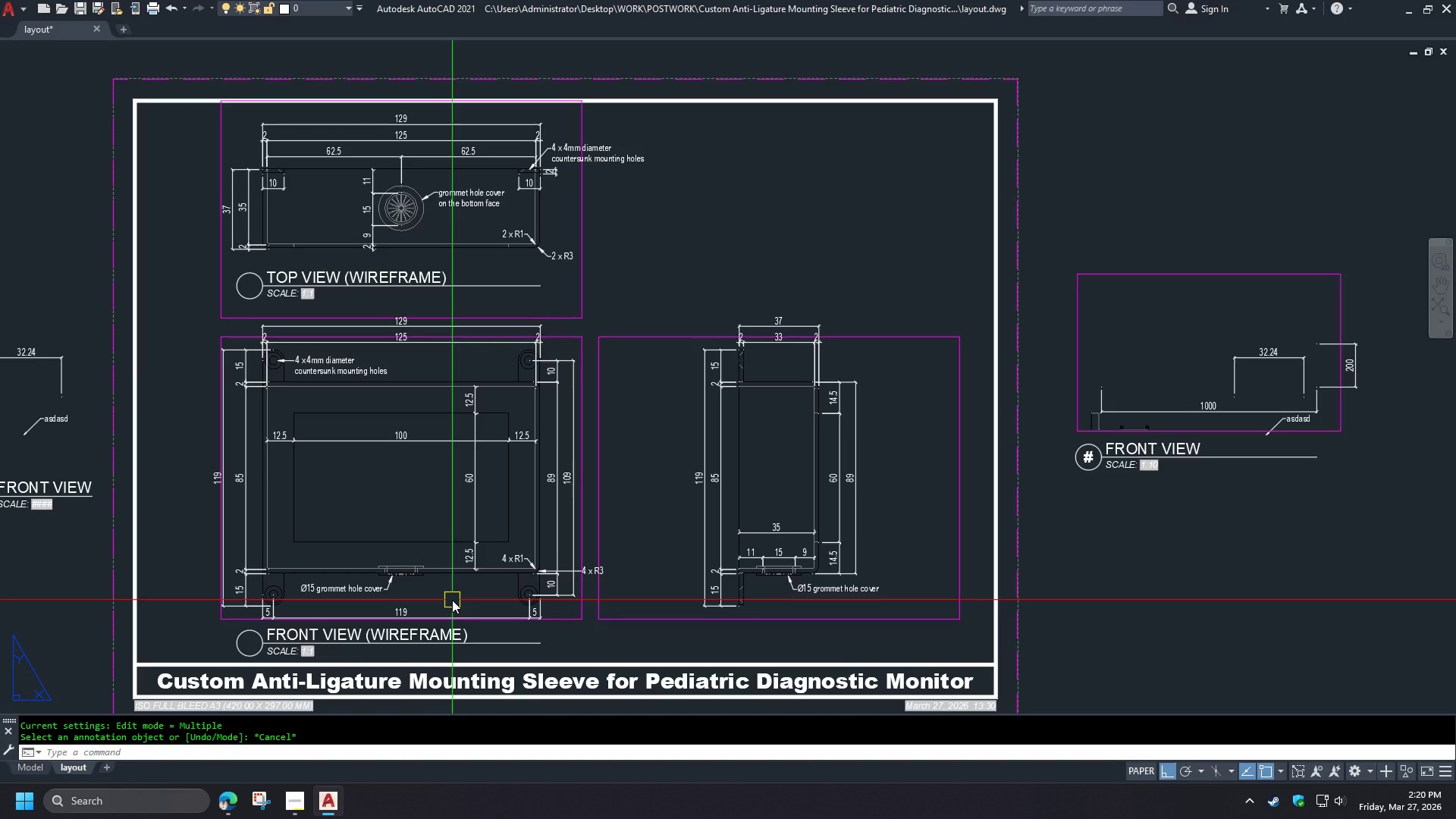 
wait(7.98)
 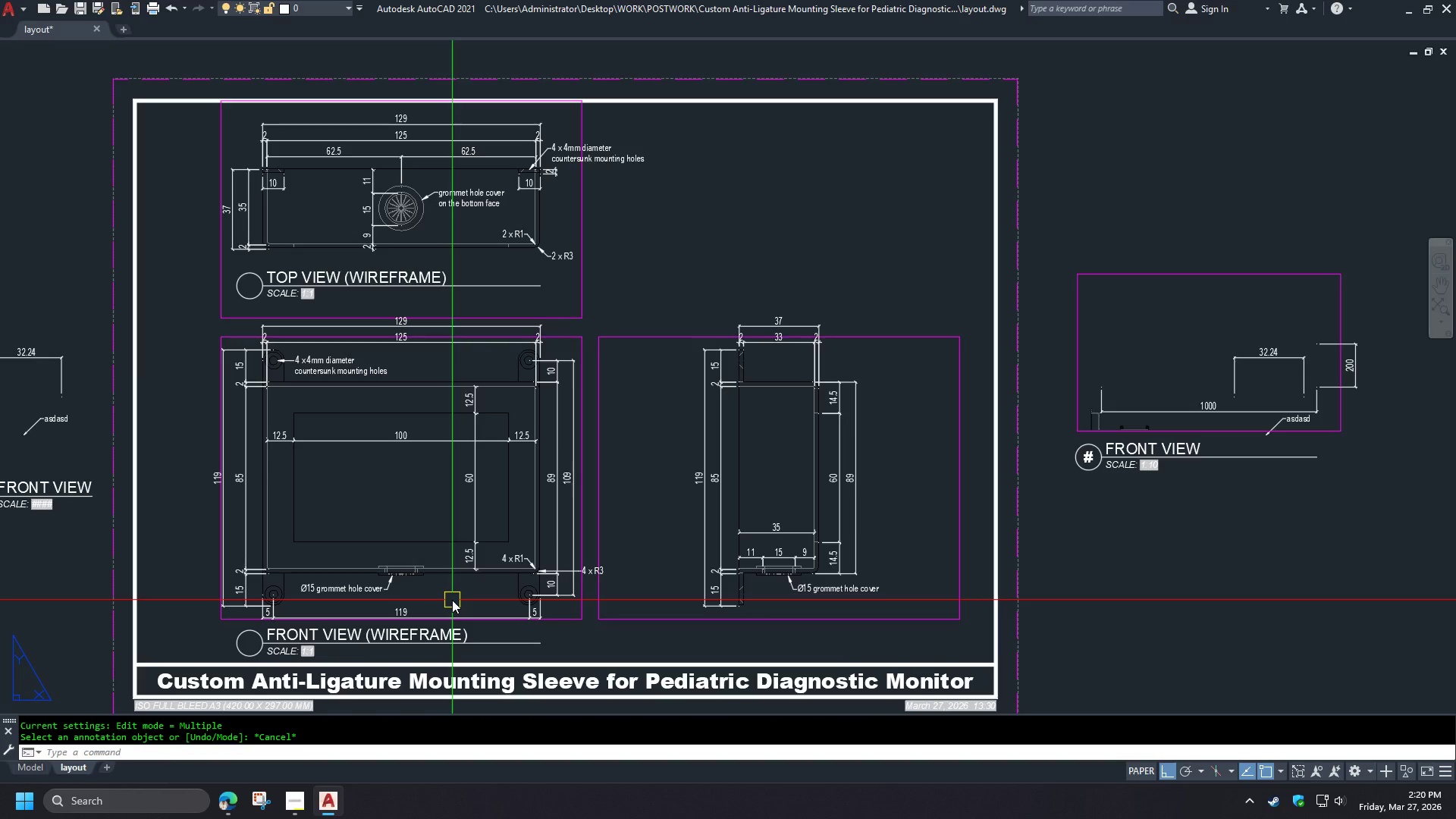 
scroll: coordinate [218, 638], scroll_direction: up, amount: 1.0
 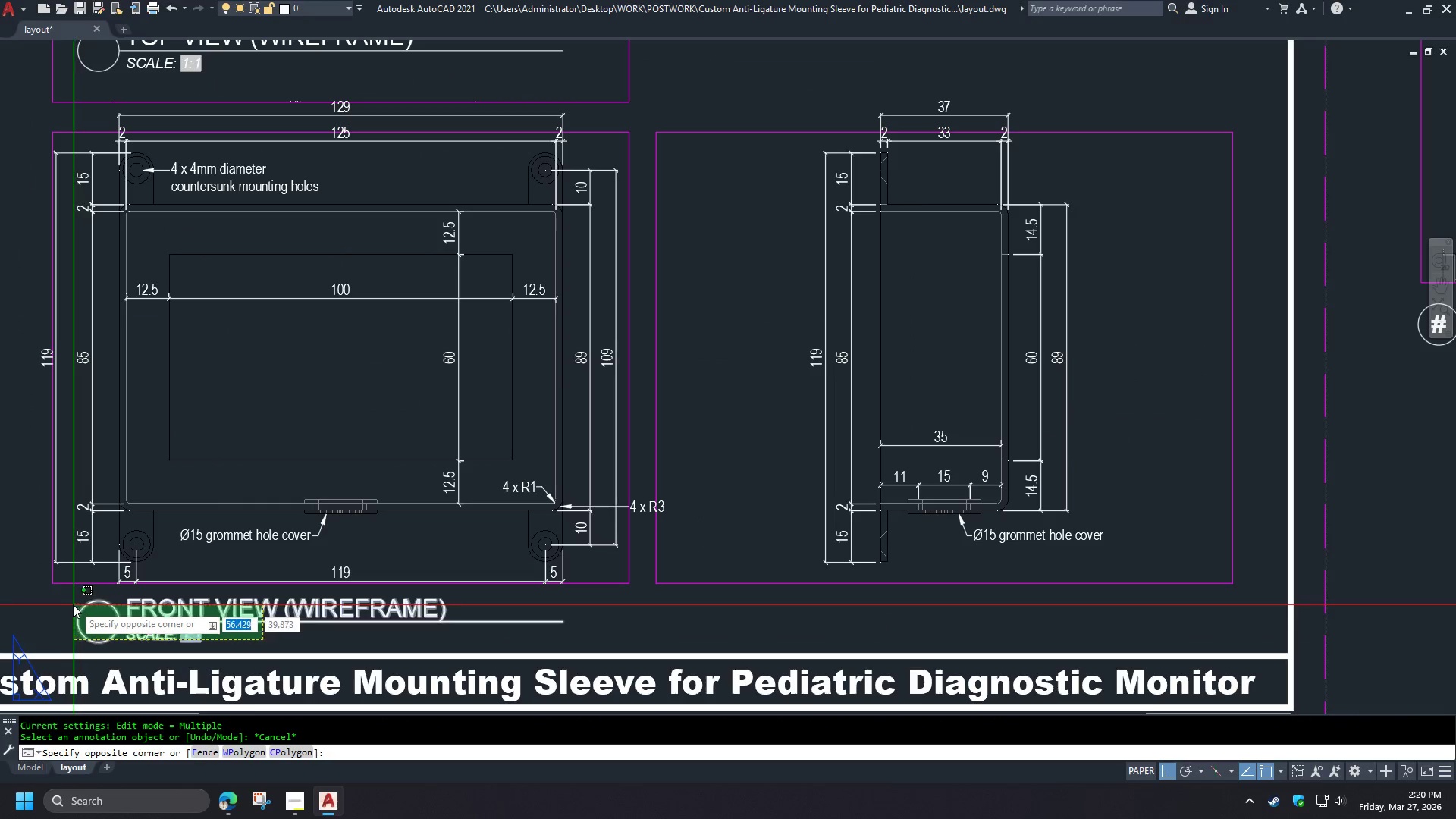 
left_click([68, 607])
 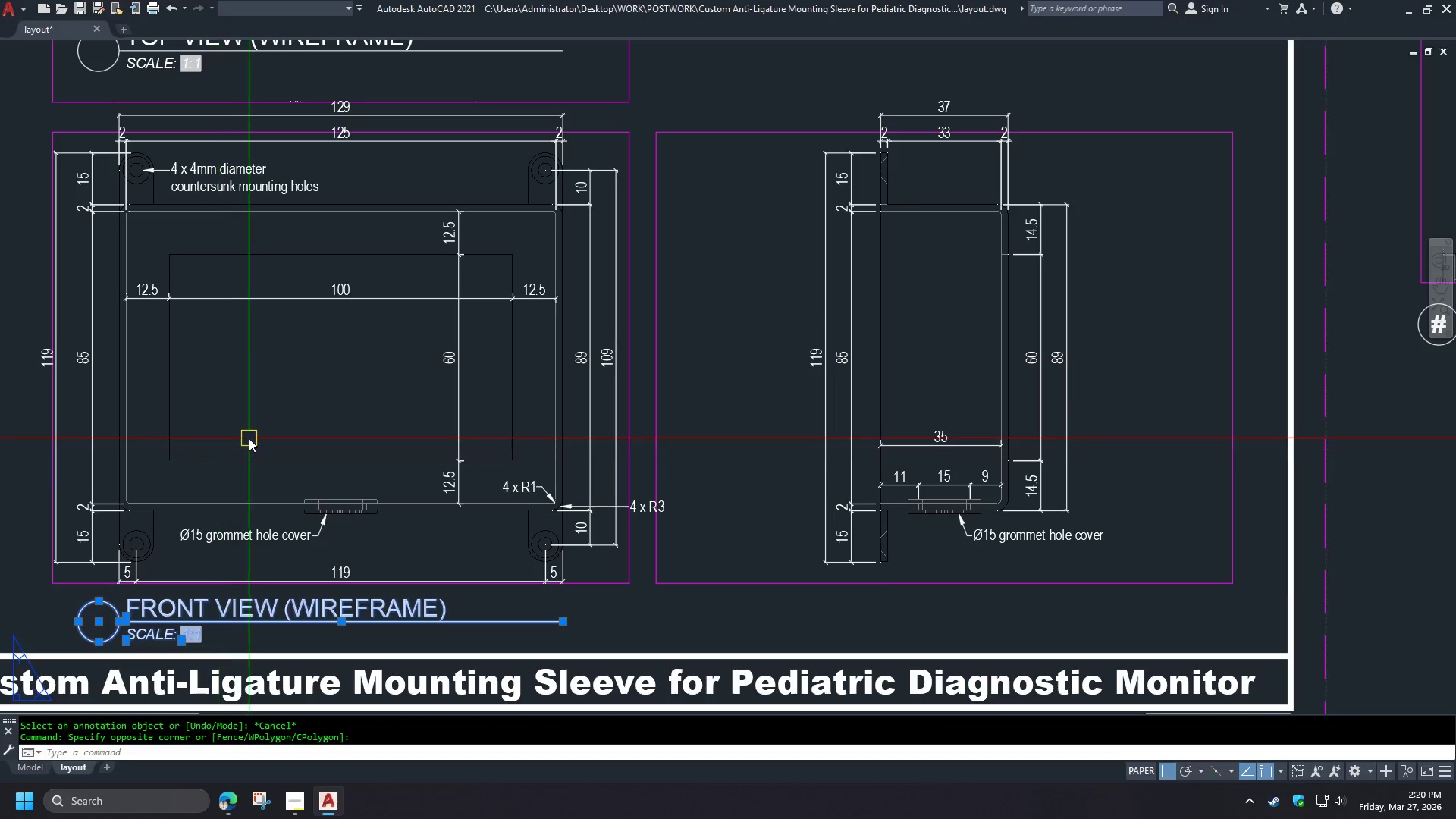 
type(CO )
 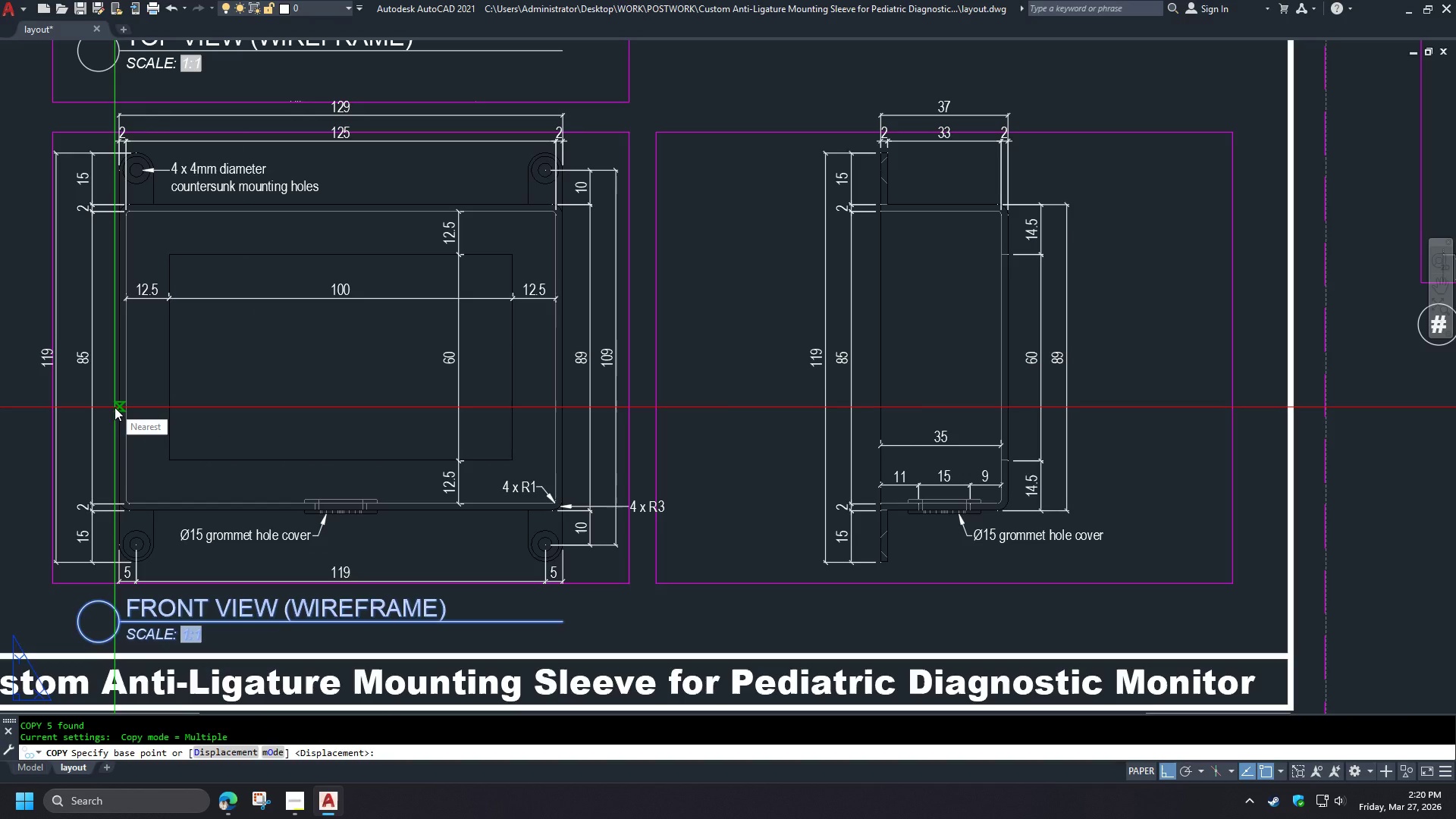 
left_click([115, 407])
 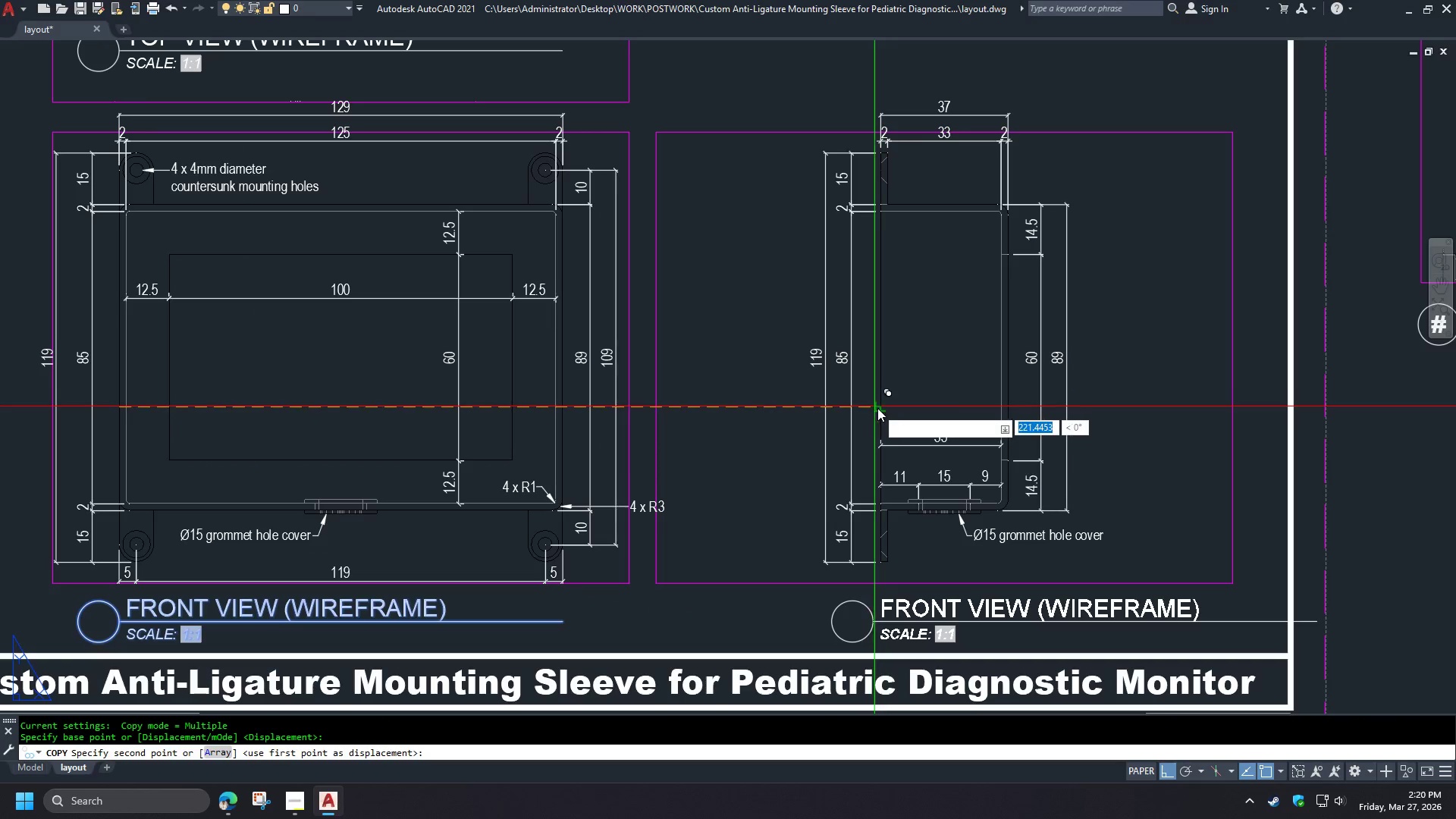 
left_click([879, 408])
 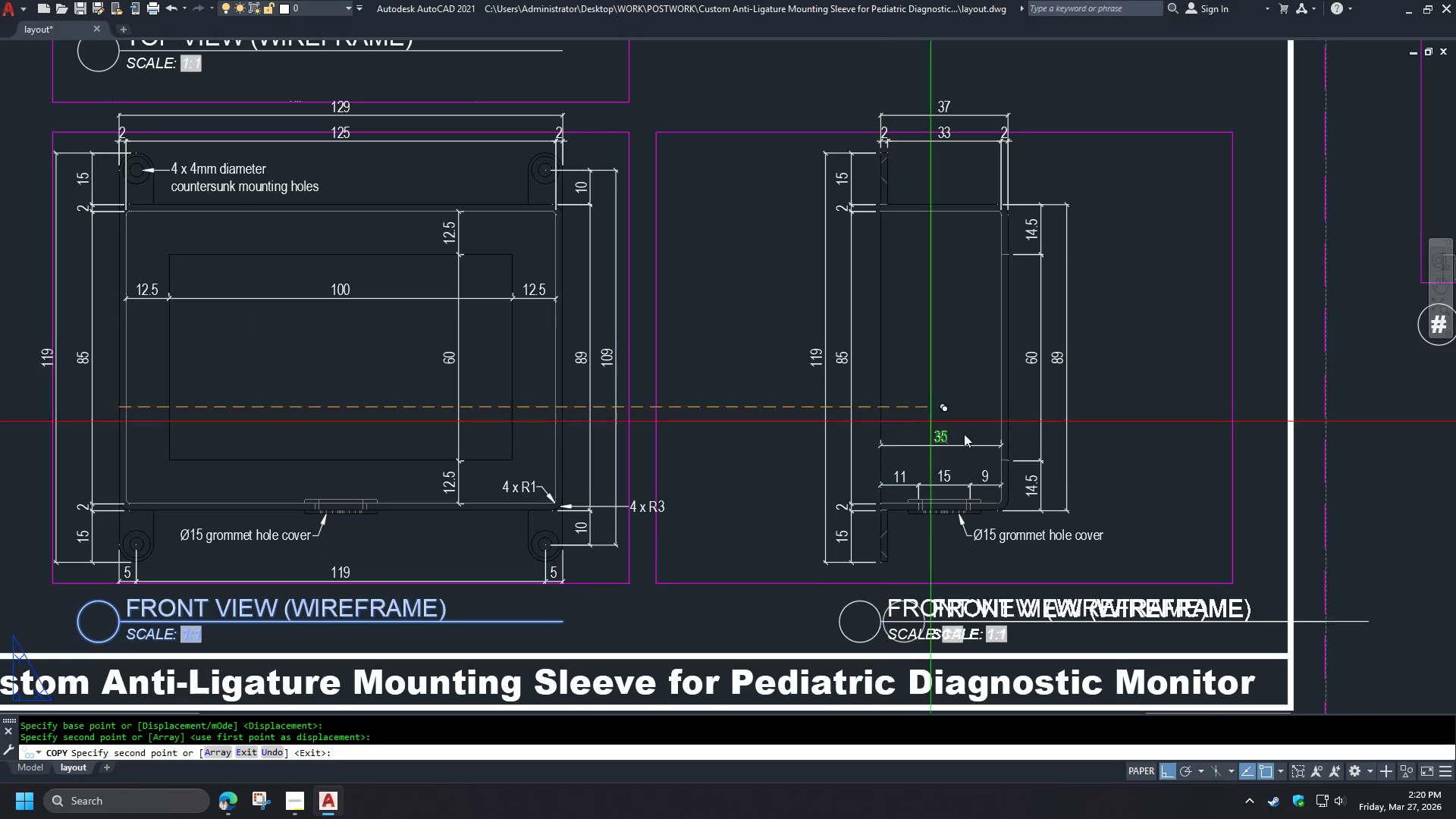 
key(Space)
 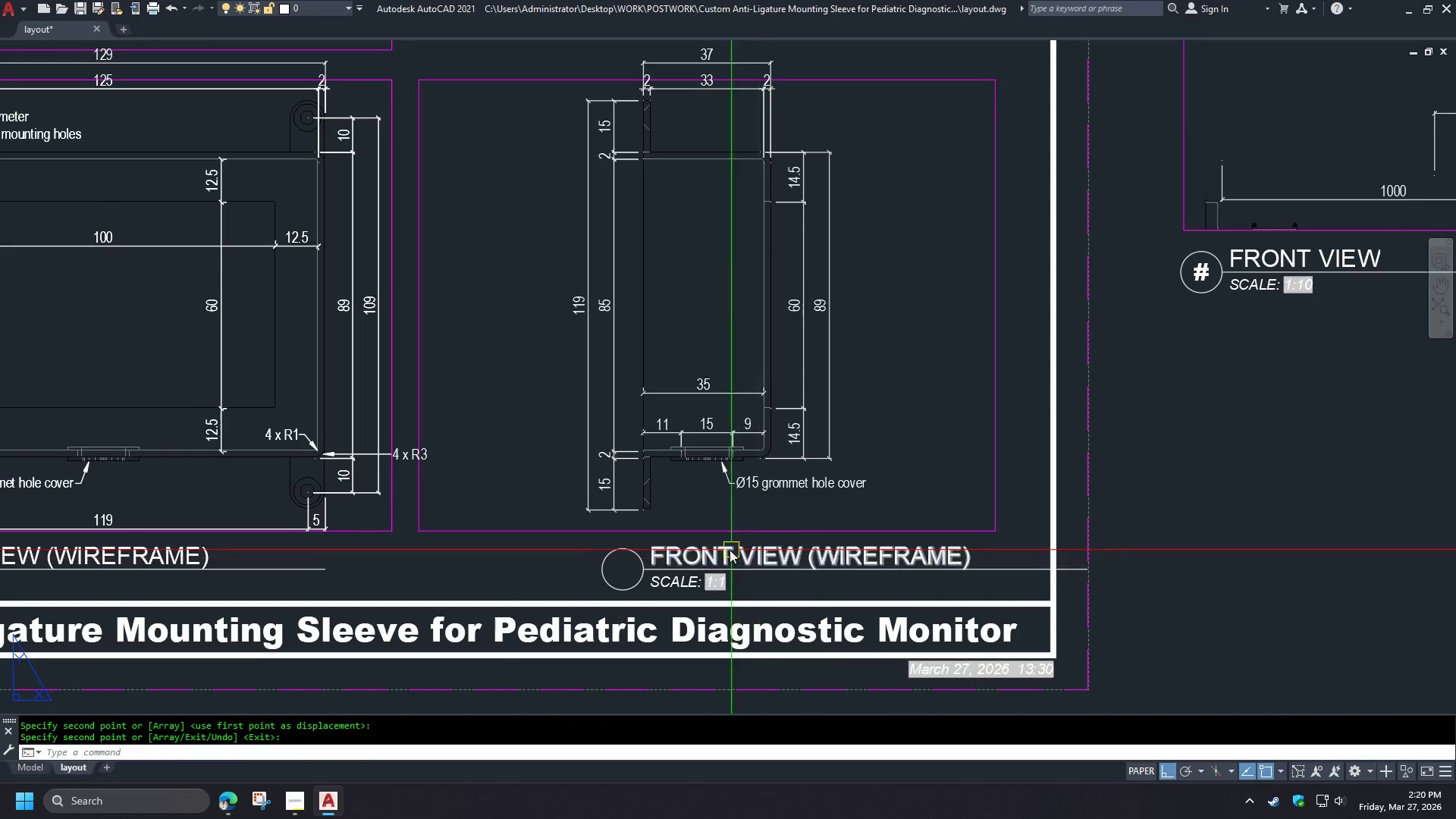 
double_click([708, 547])
 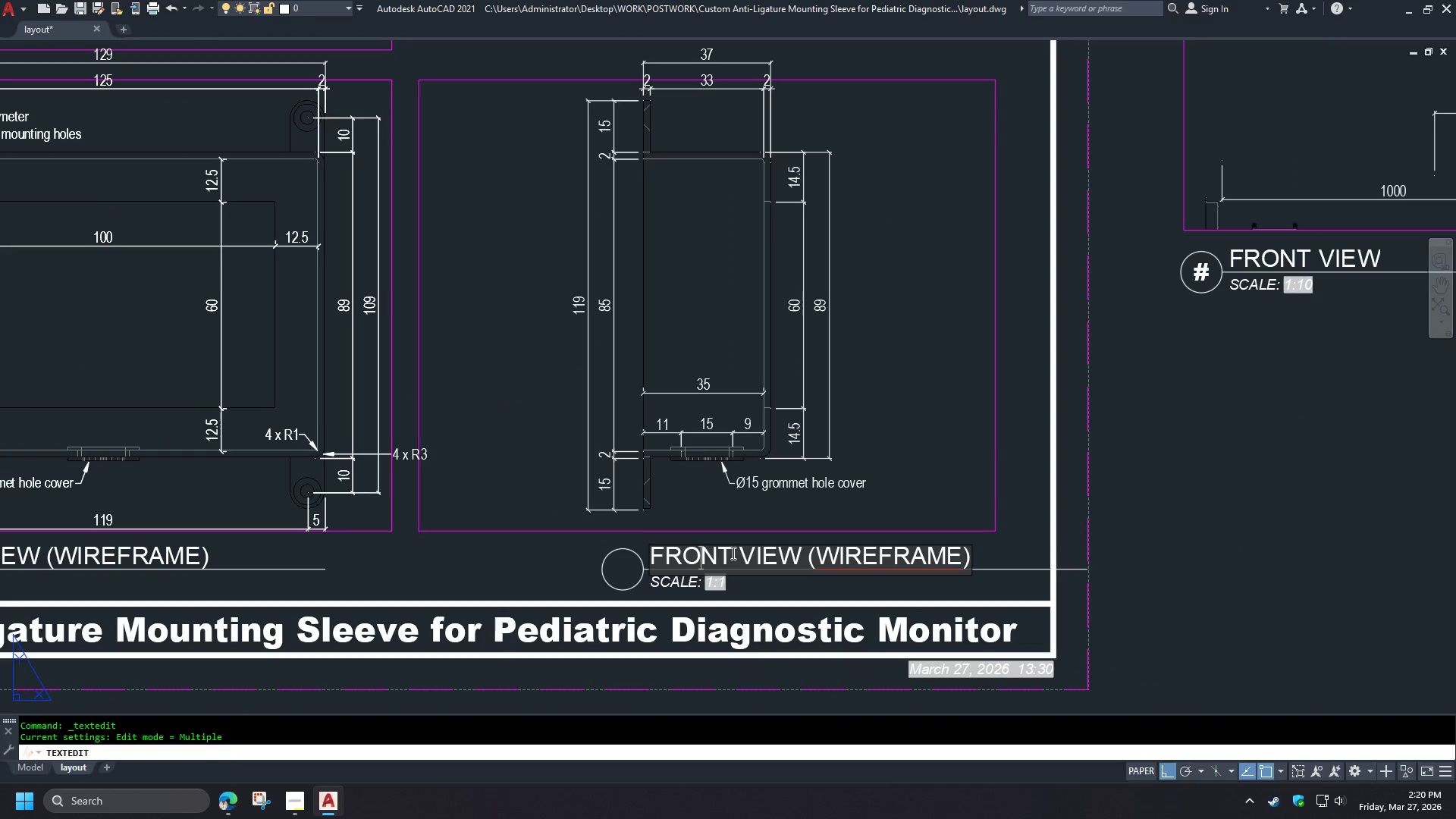 
left_click_drag(start_coordinate=[731, 552], to_coordinate=[595, 555])
 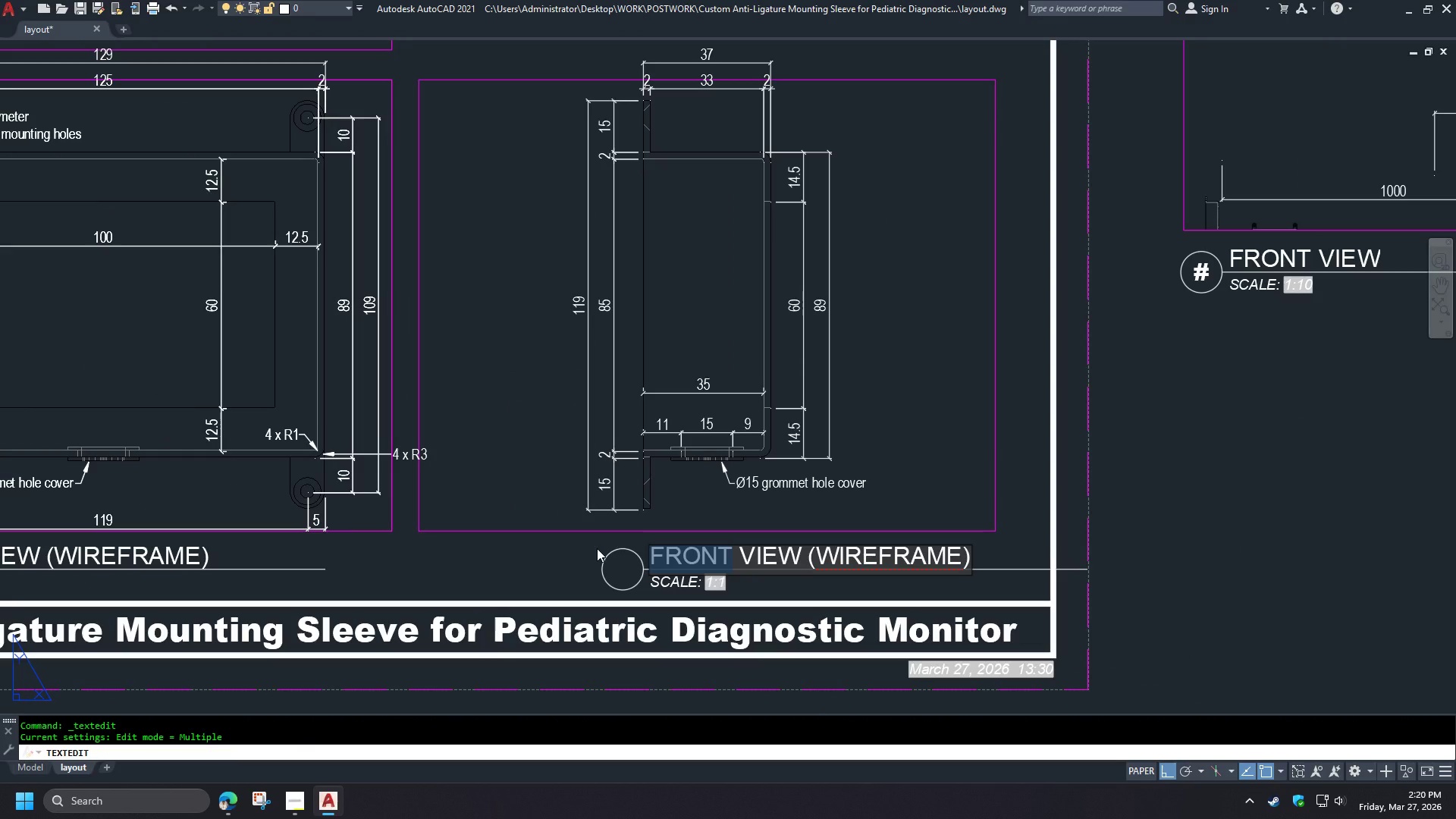 
type(LEFT)
key(Backspace)
key(Backspace)
key(Backspace)
key(Backspace)
type(SIDE V)
key(Backspace)
key(Backspace)
 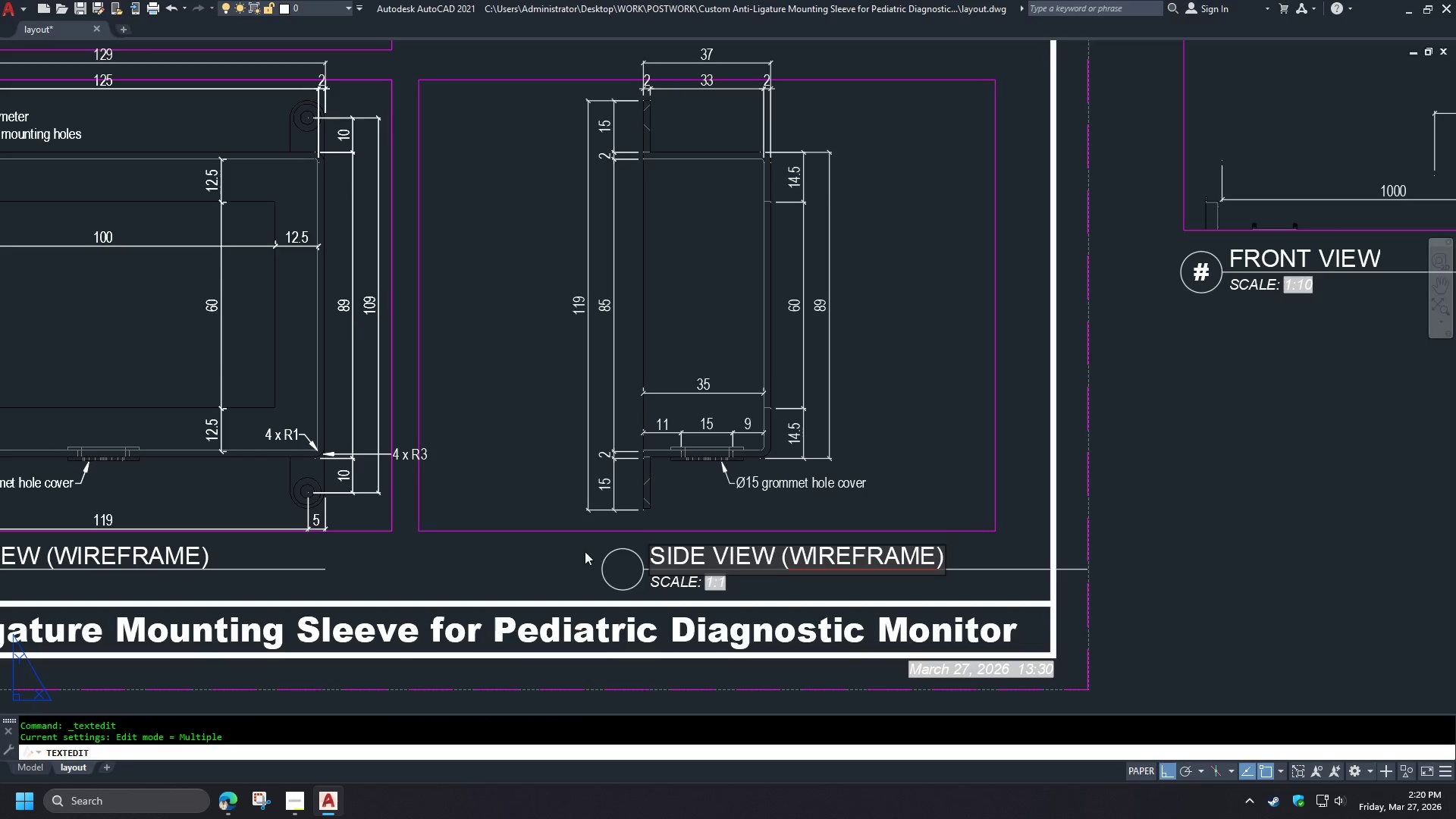 
left_click([551, 561])
 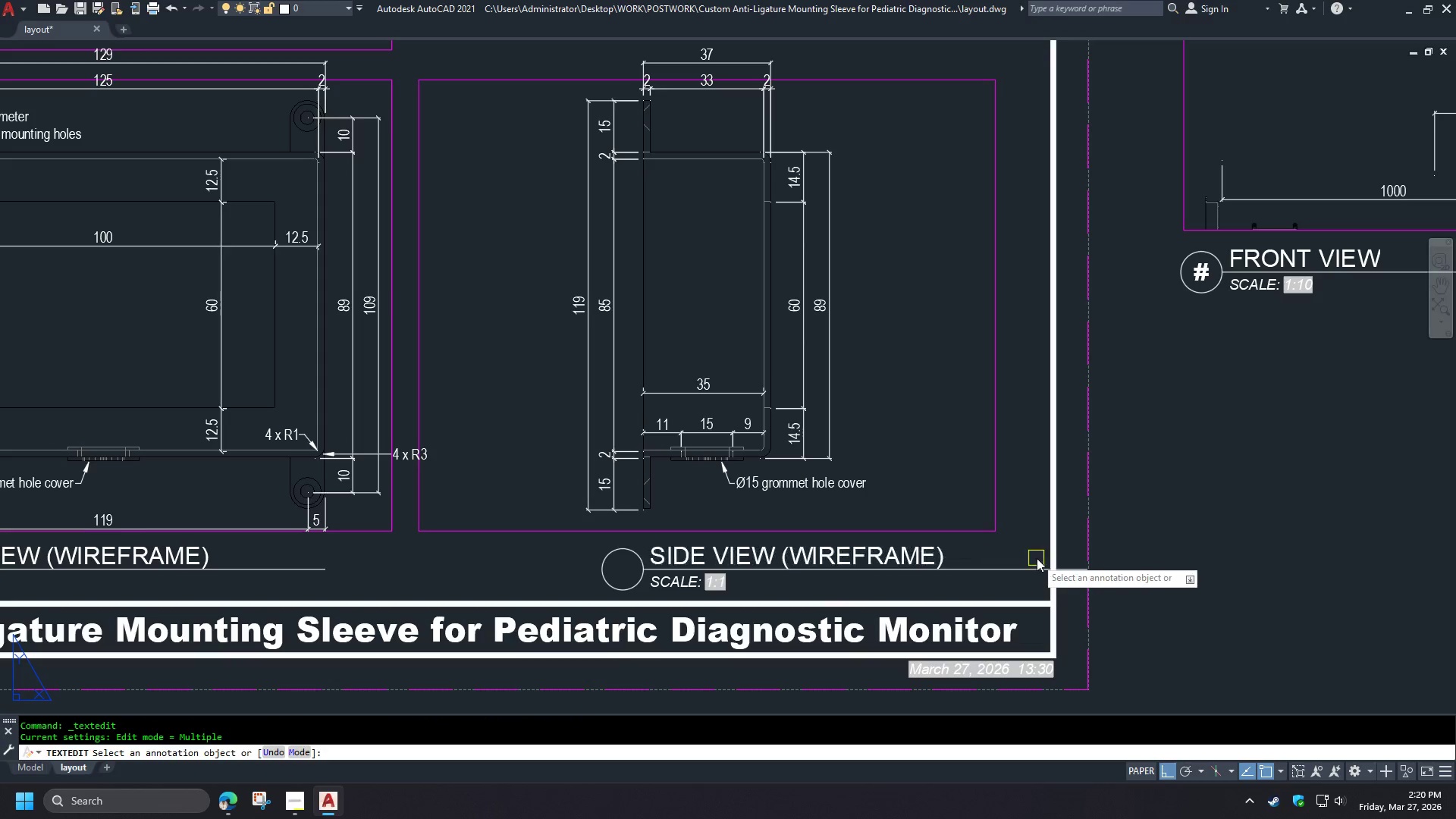 
key(Space)
 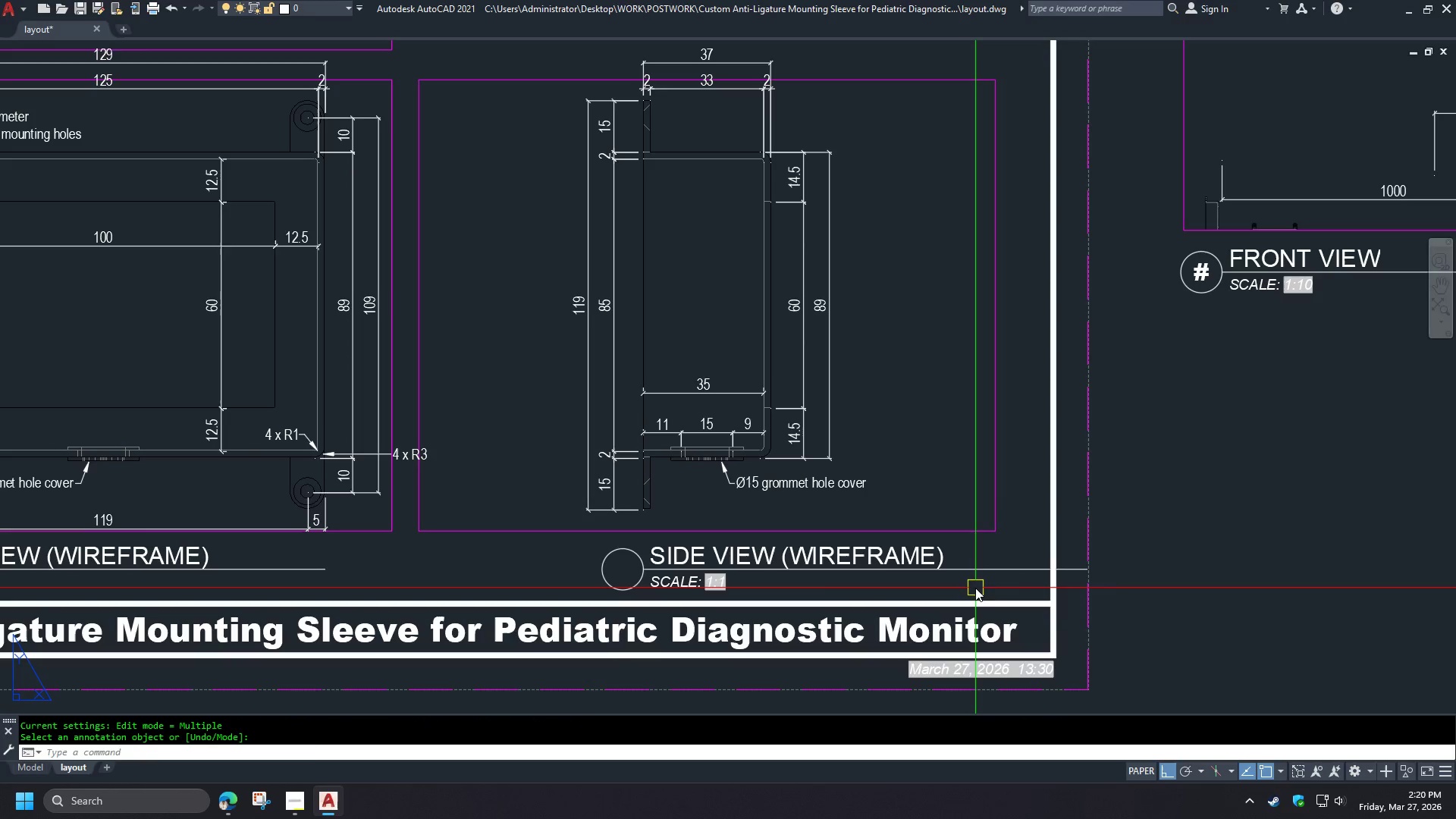 
left_click([975, 588])
 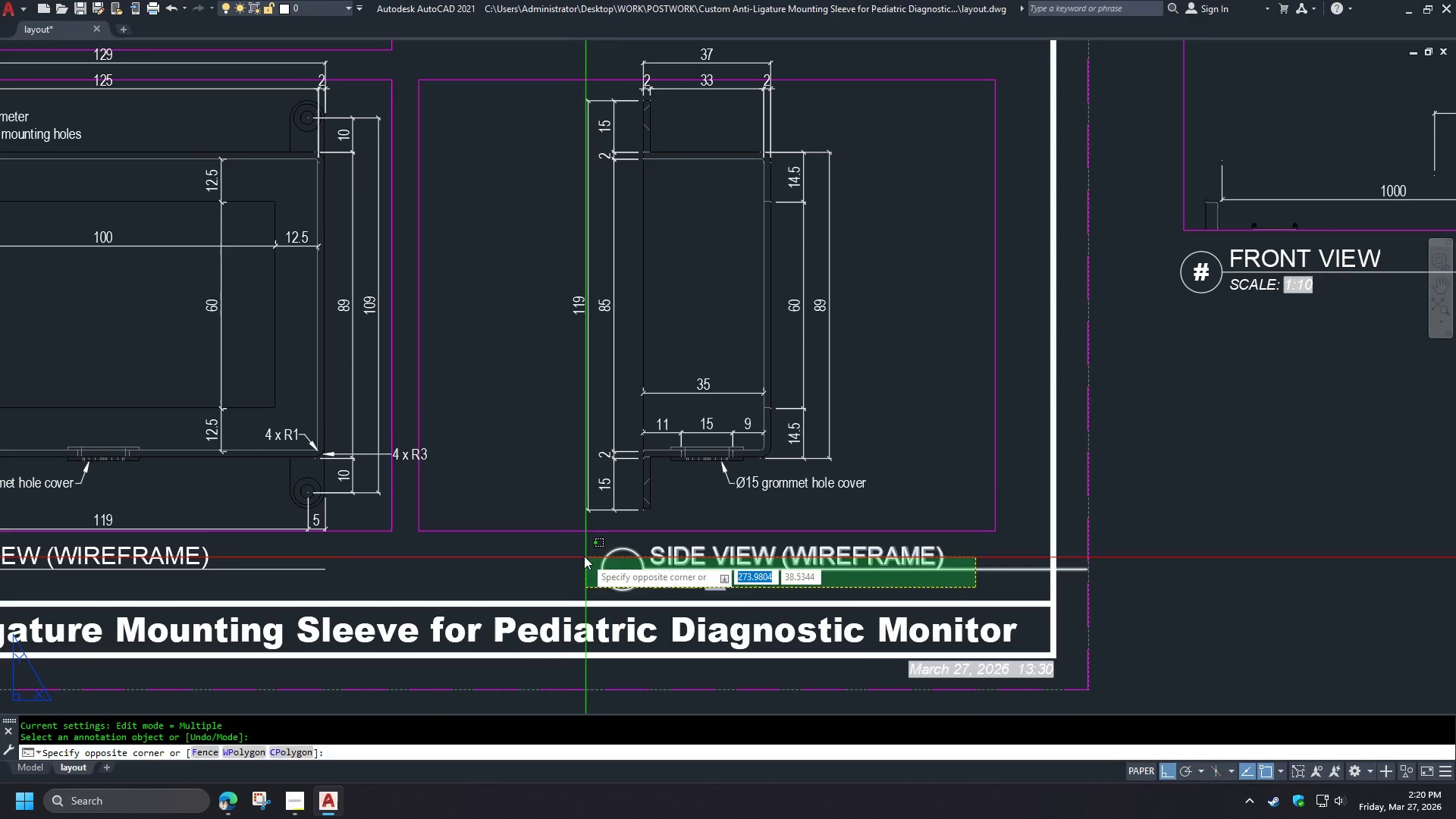 
left_click([581, 554])
 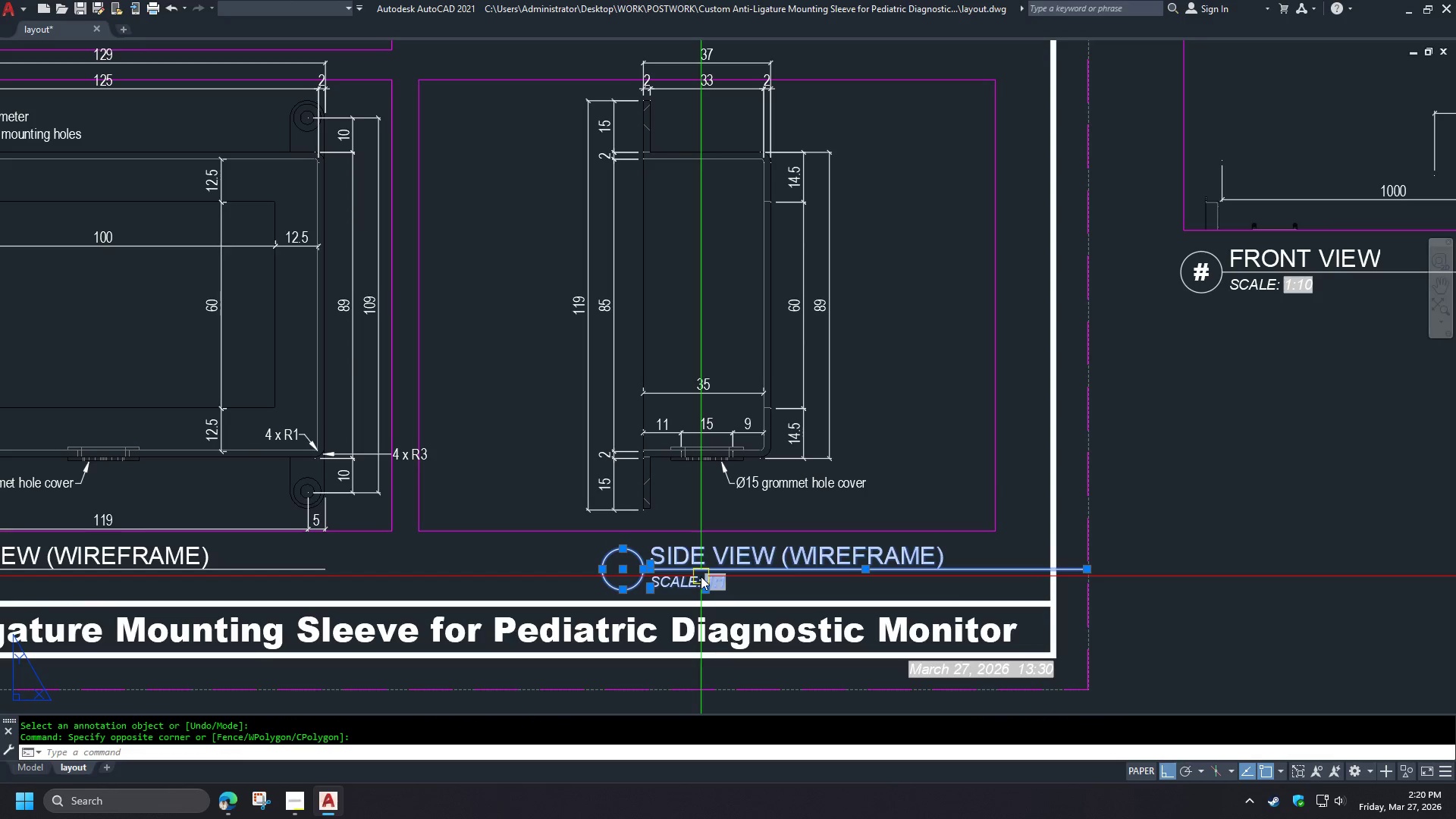 
key(M)
 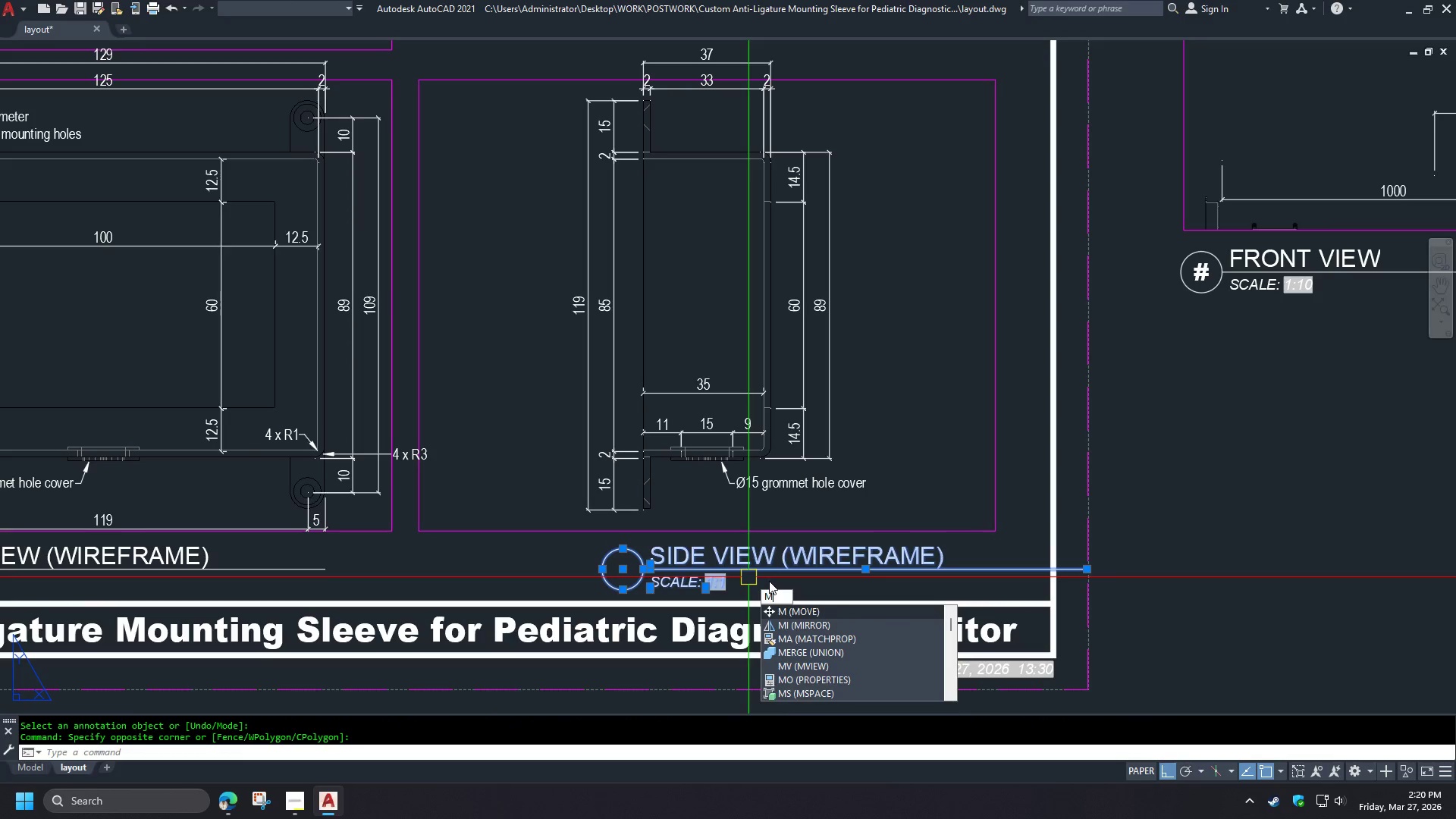 
key(Space)
 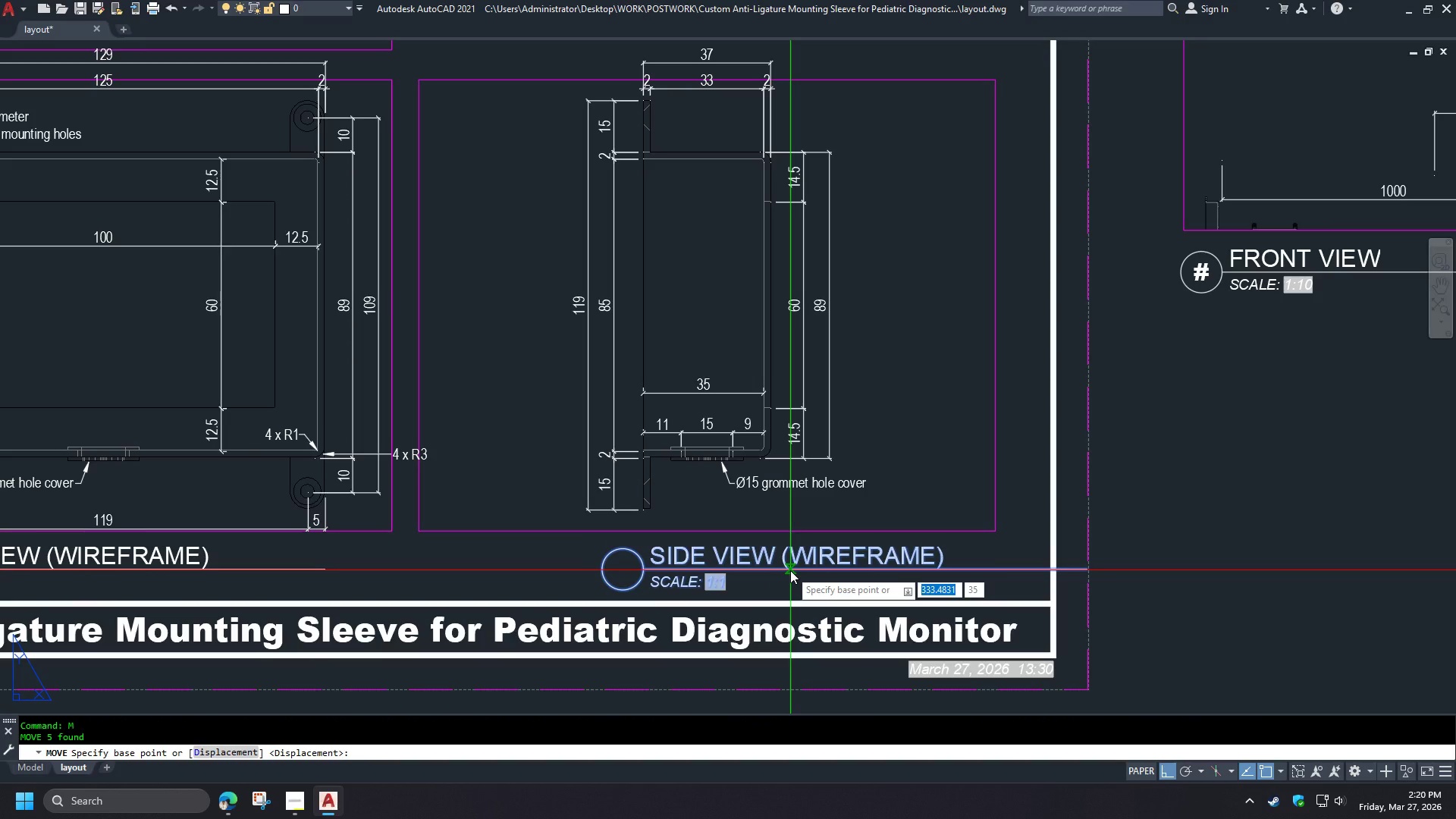 
left_click([790, 570])
 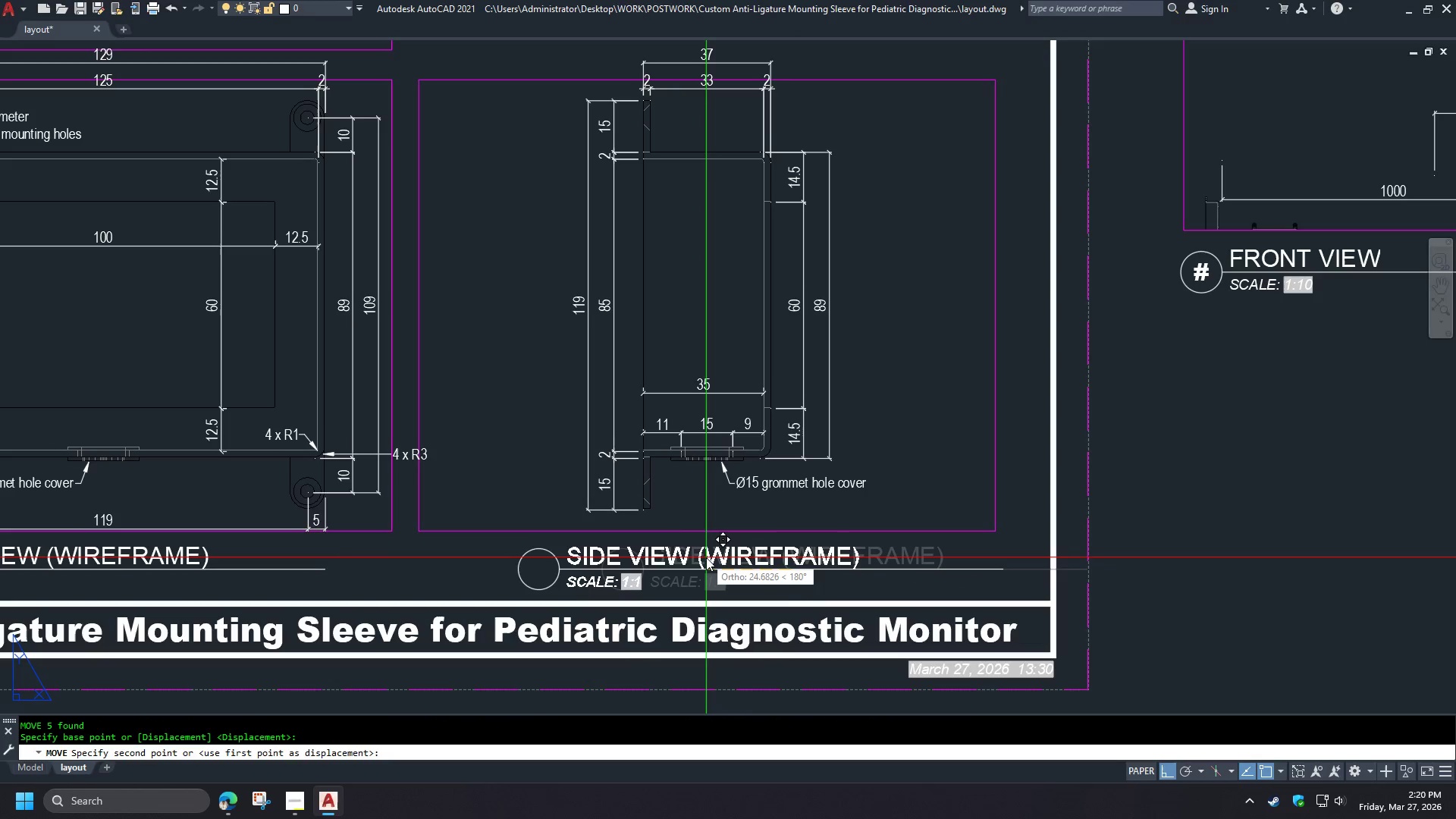 
left_click([706, 557])
 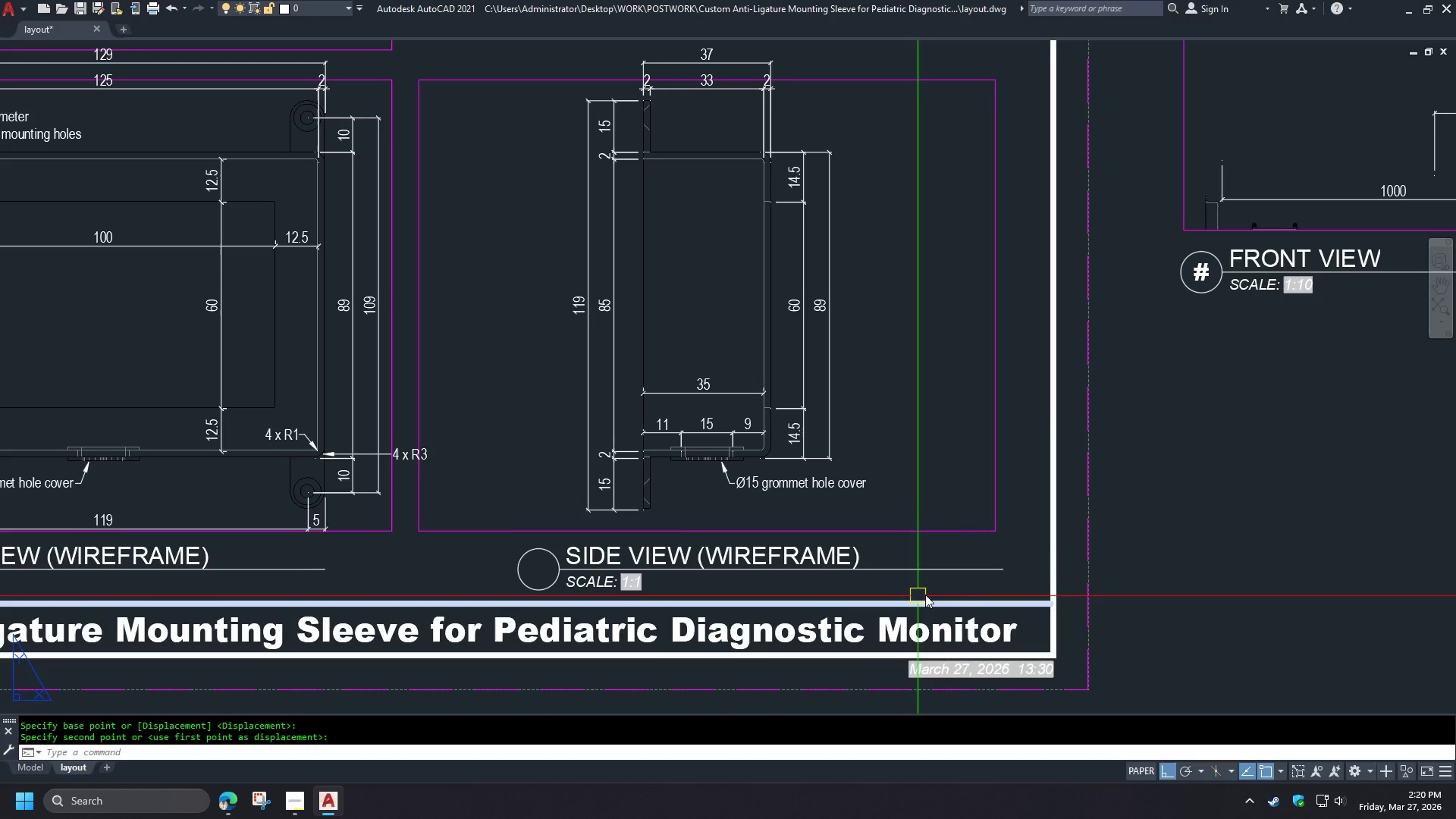 
key(S)
 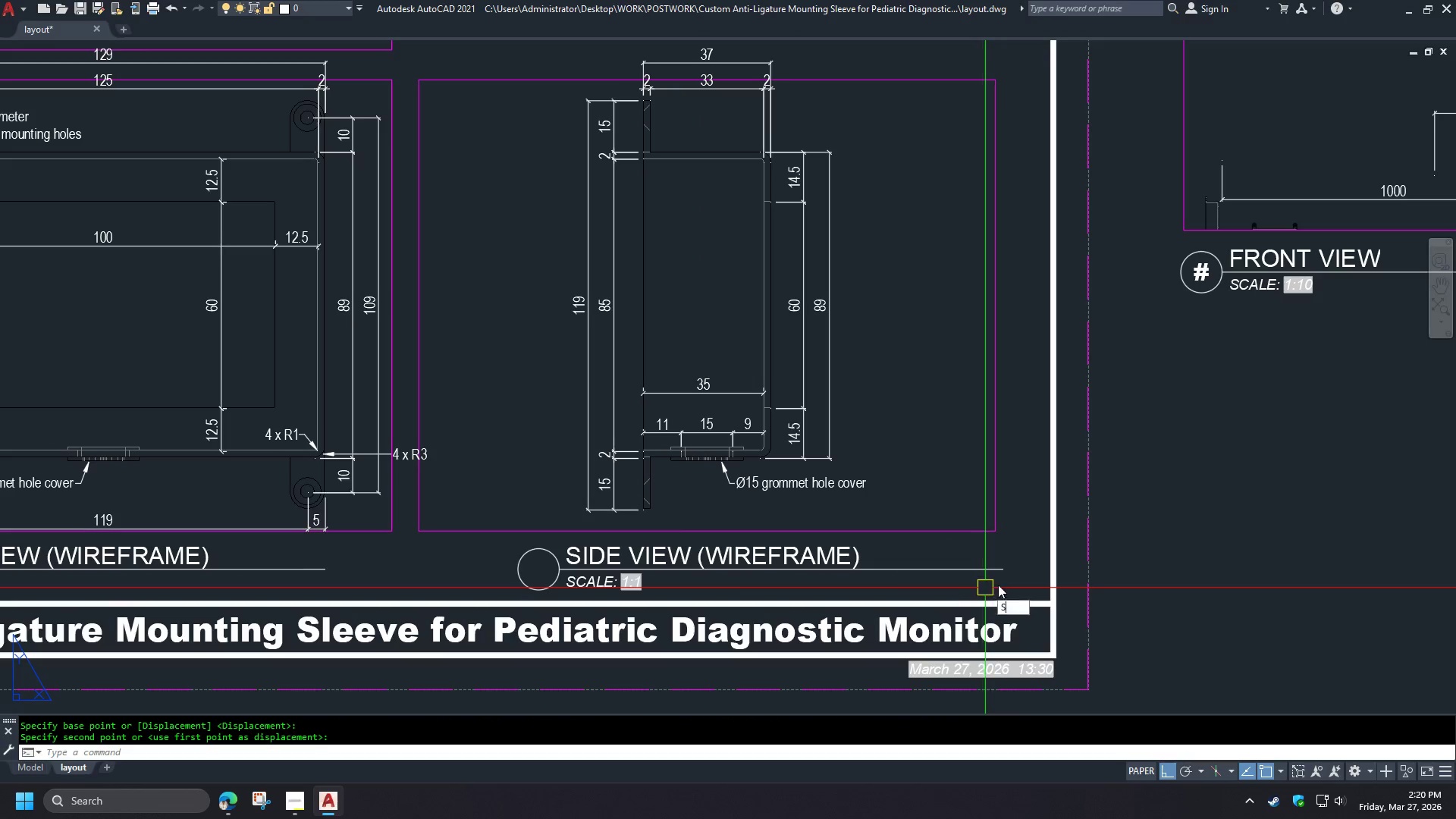 
key(Space)
 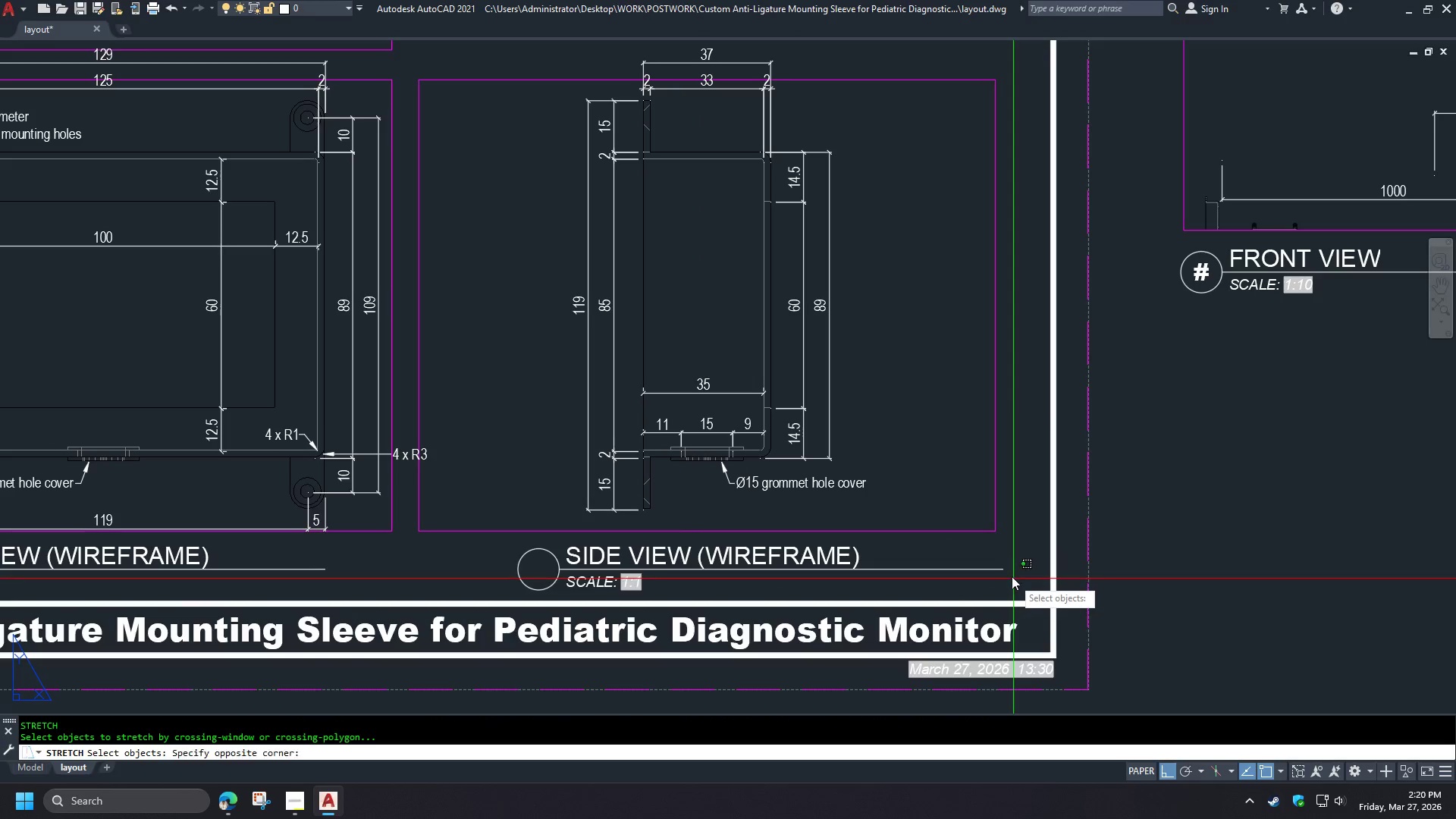 
double_click([970, 556])
 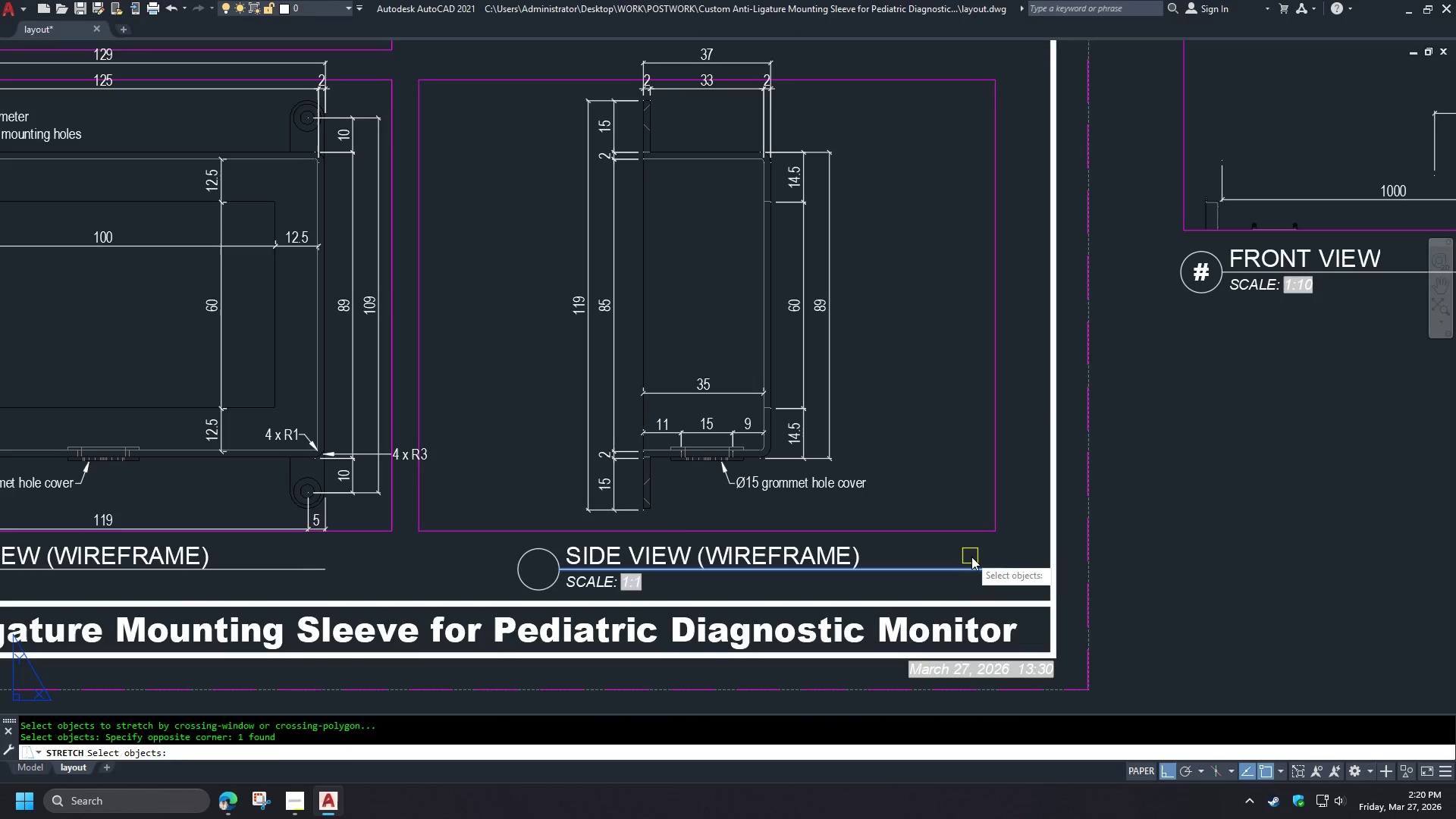 
key(Space)
 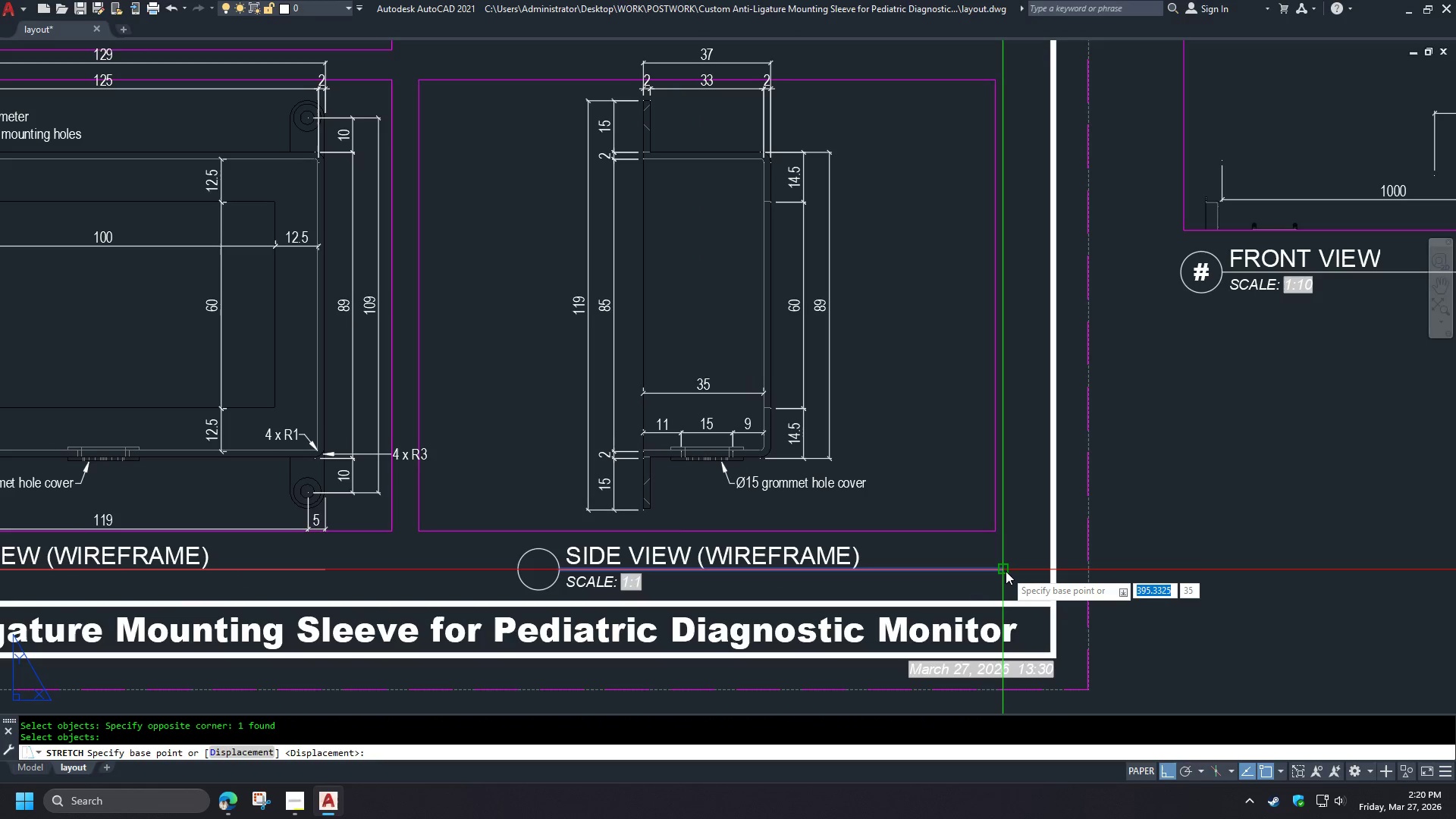 
left_click([1005, 571])
 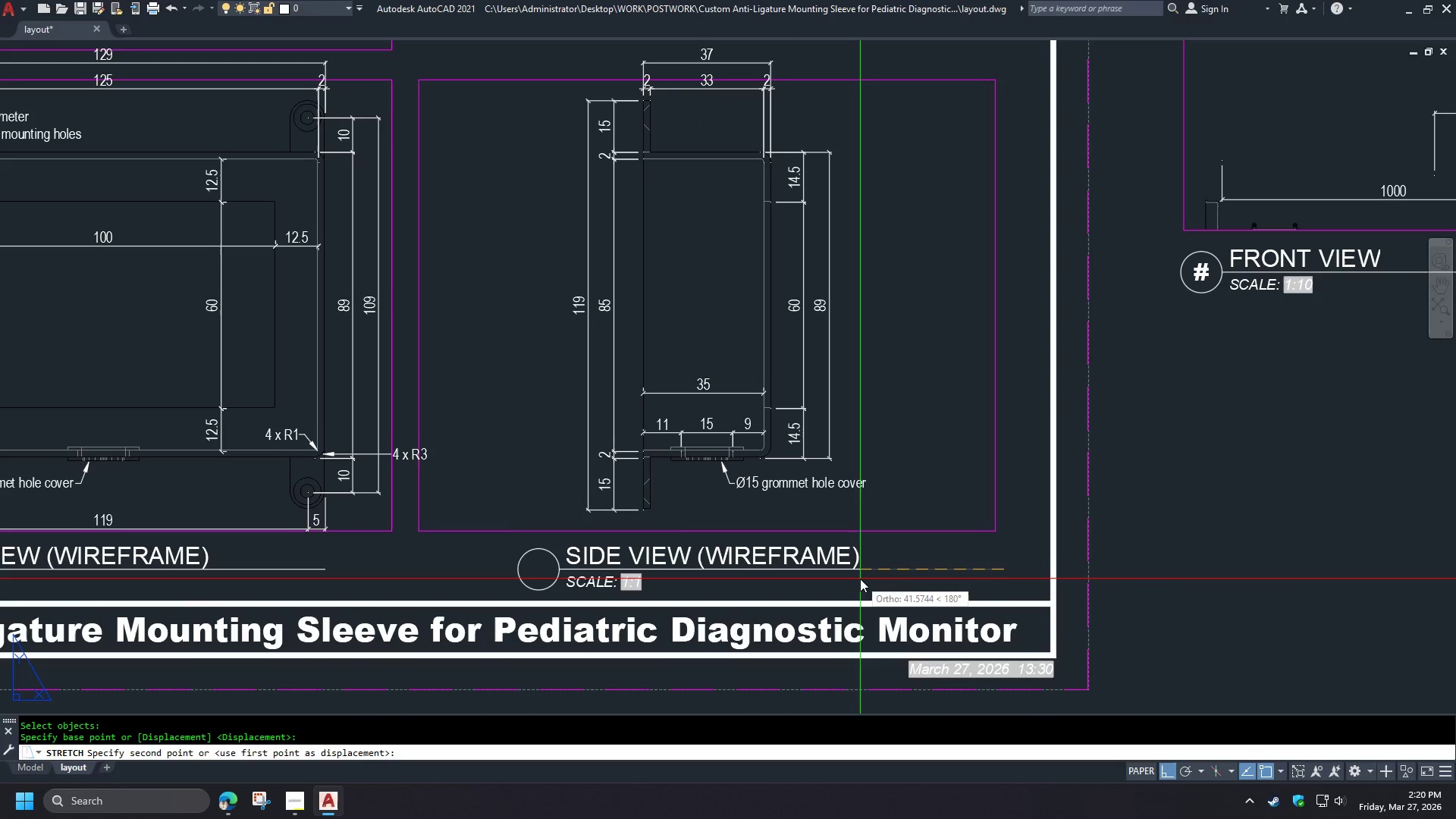 
scroll: coordinate [860, 577], scroll_direction: up, amount: 1.0
 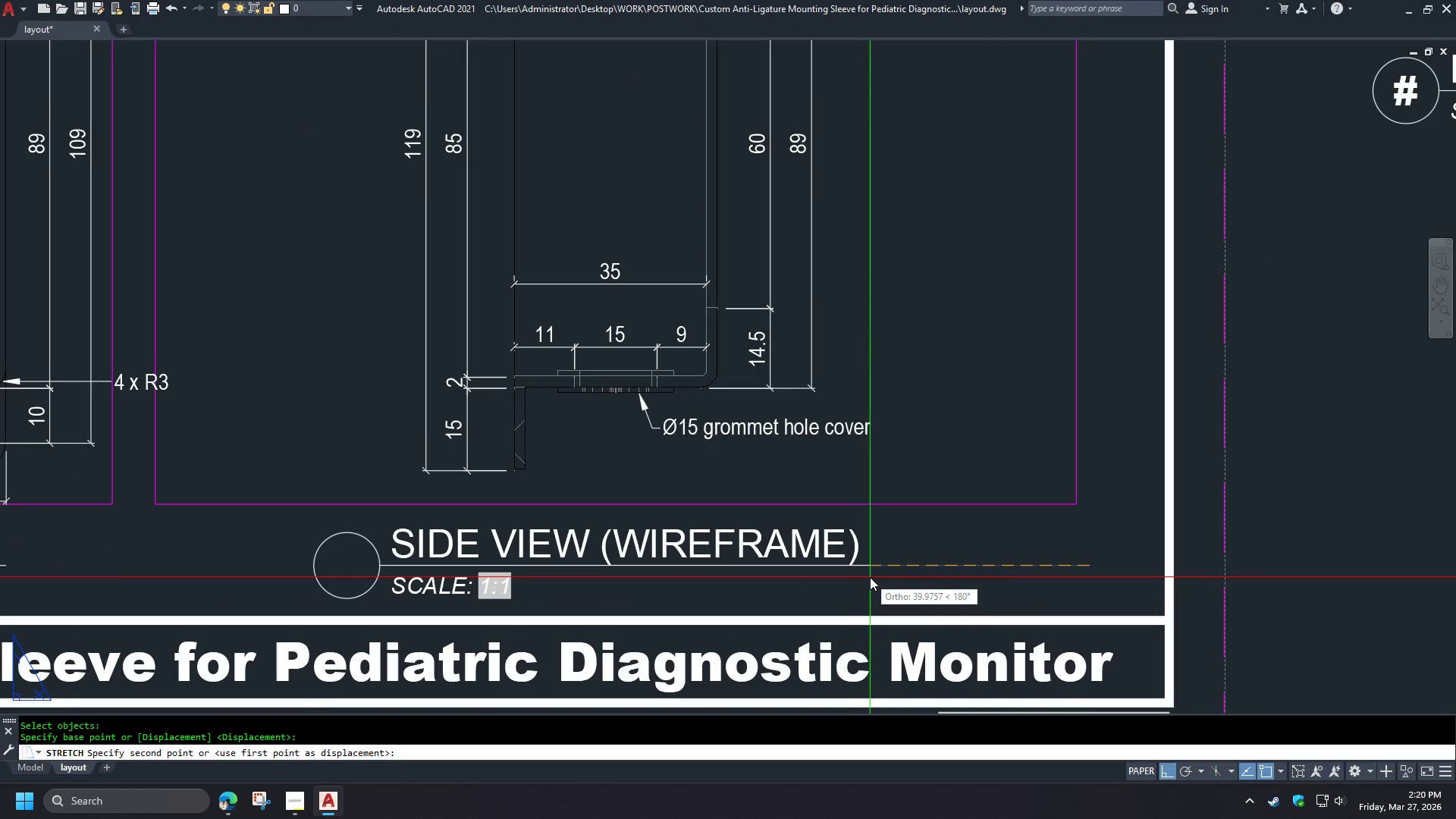 
left_click([870, 577])
 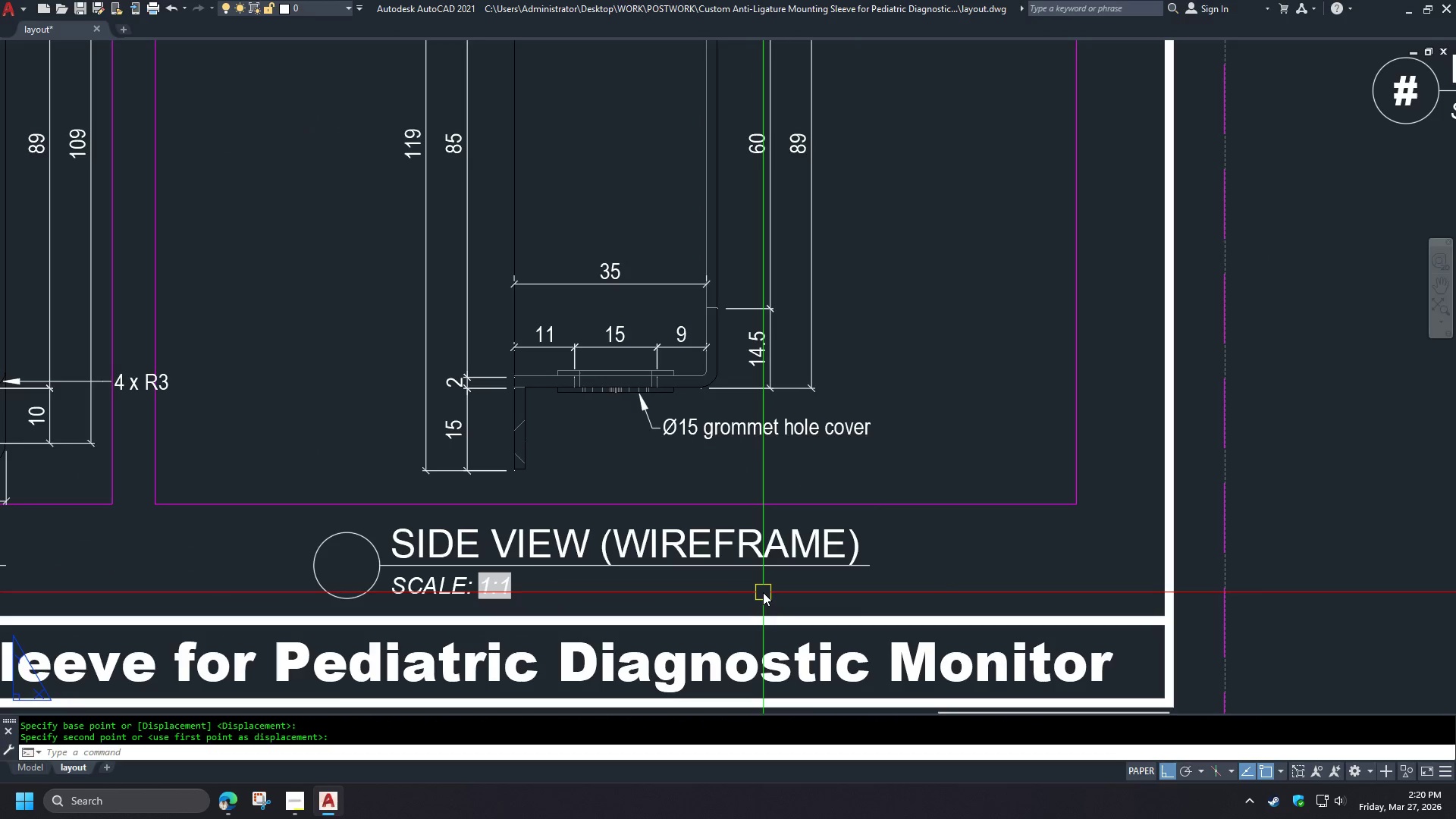 
key(Escape)
type(PRE )
 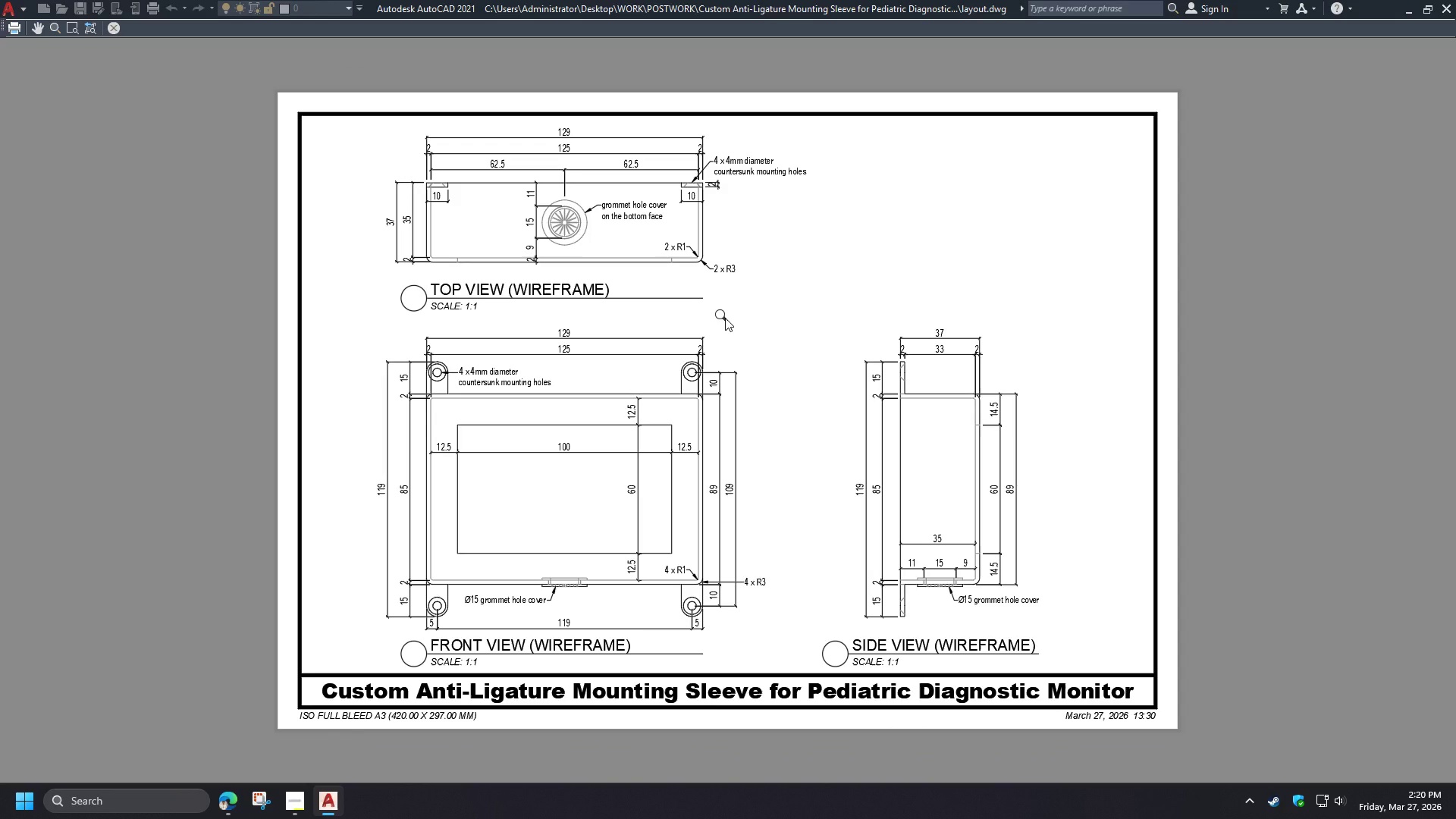 
wait(12.59)
 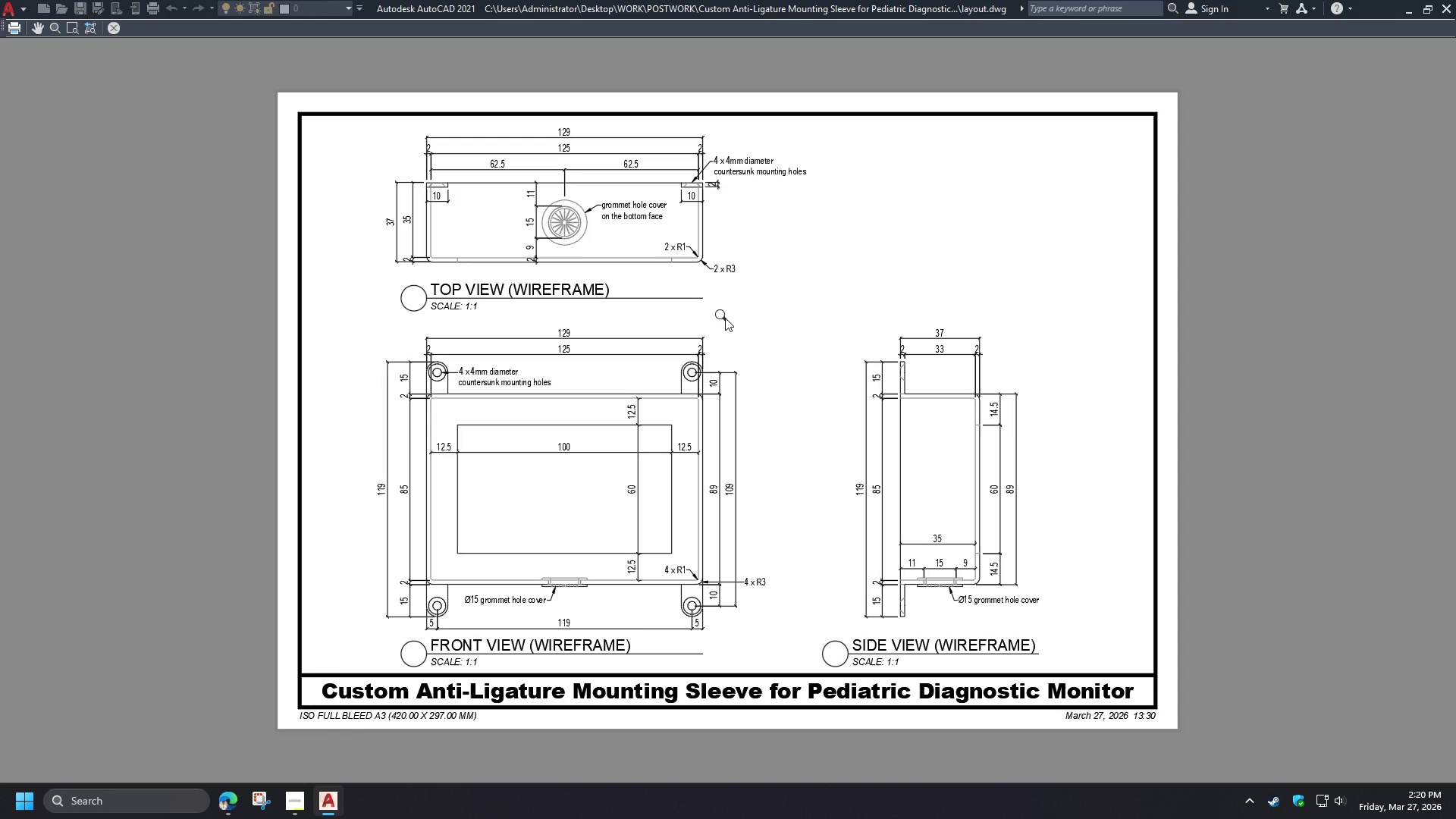 
scroll: coordinate [946, 622], scroll_direction: up, amount: 3.0
 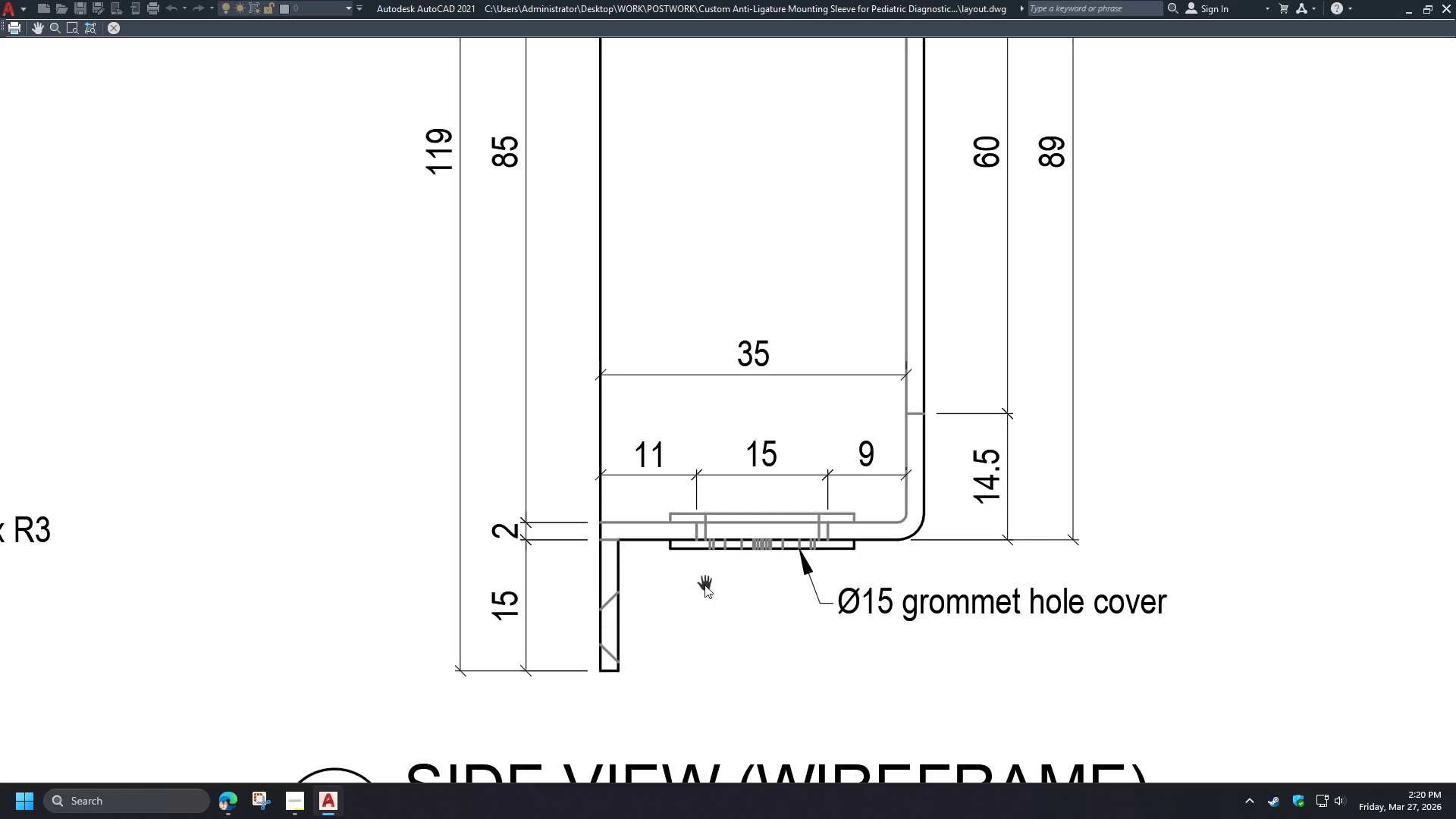 
scroll: coordinate [783, 511], scroll_direction: down, amount: 3.0
 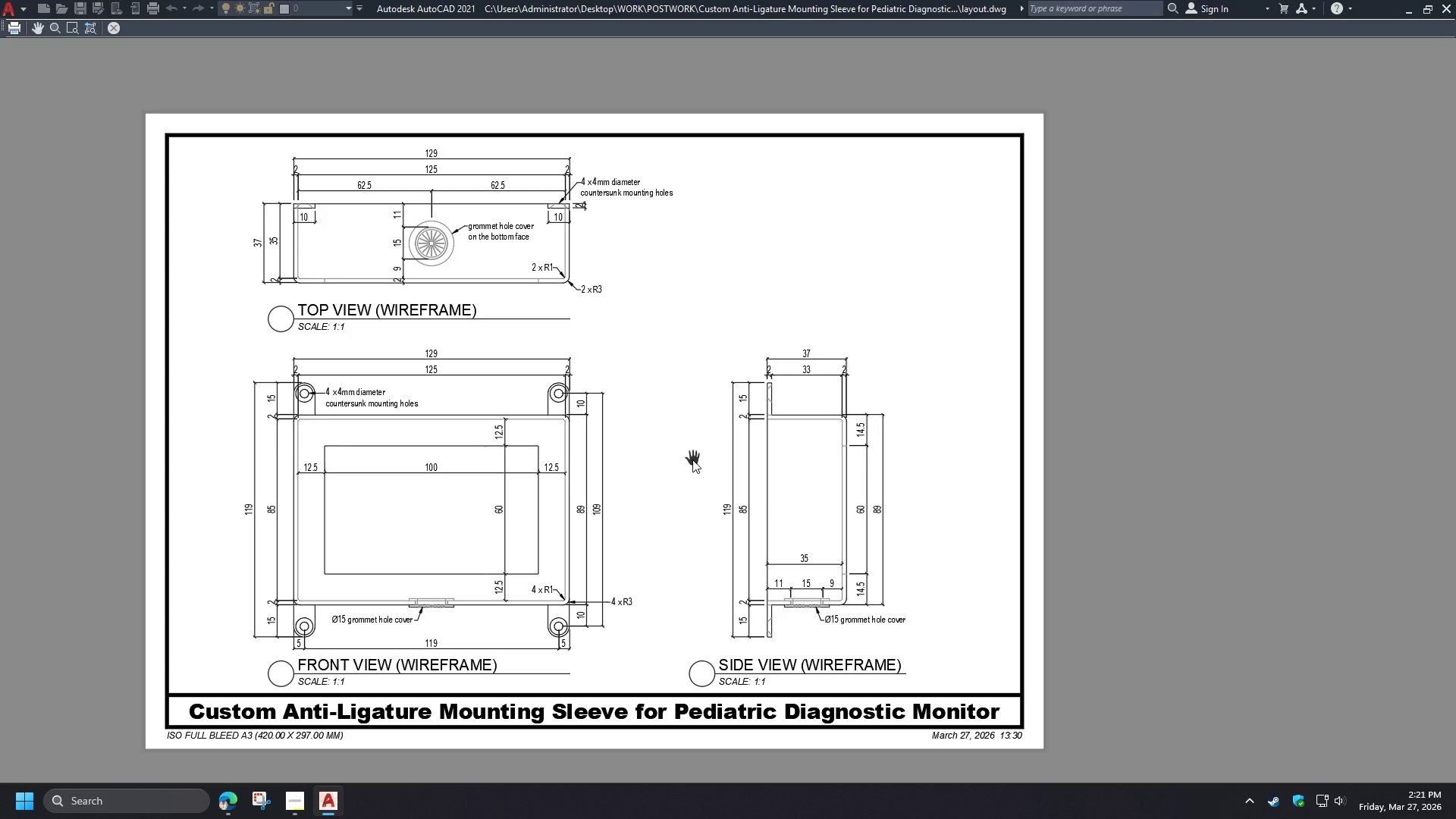 
wait(31.94)
 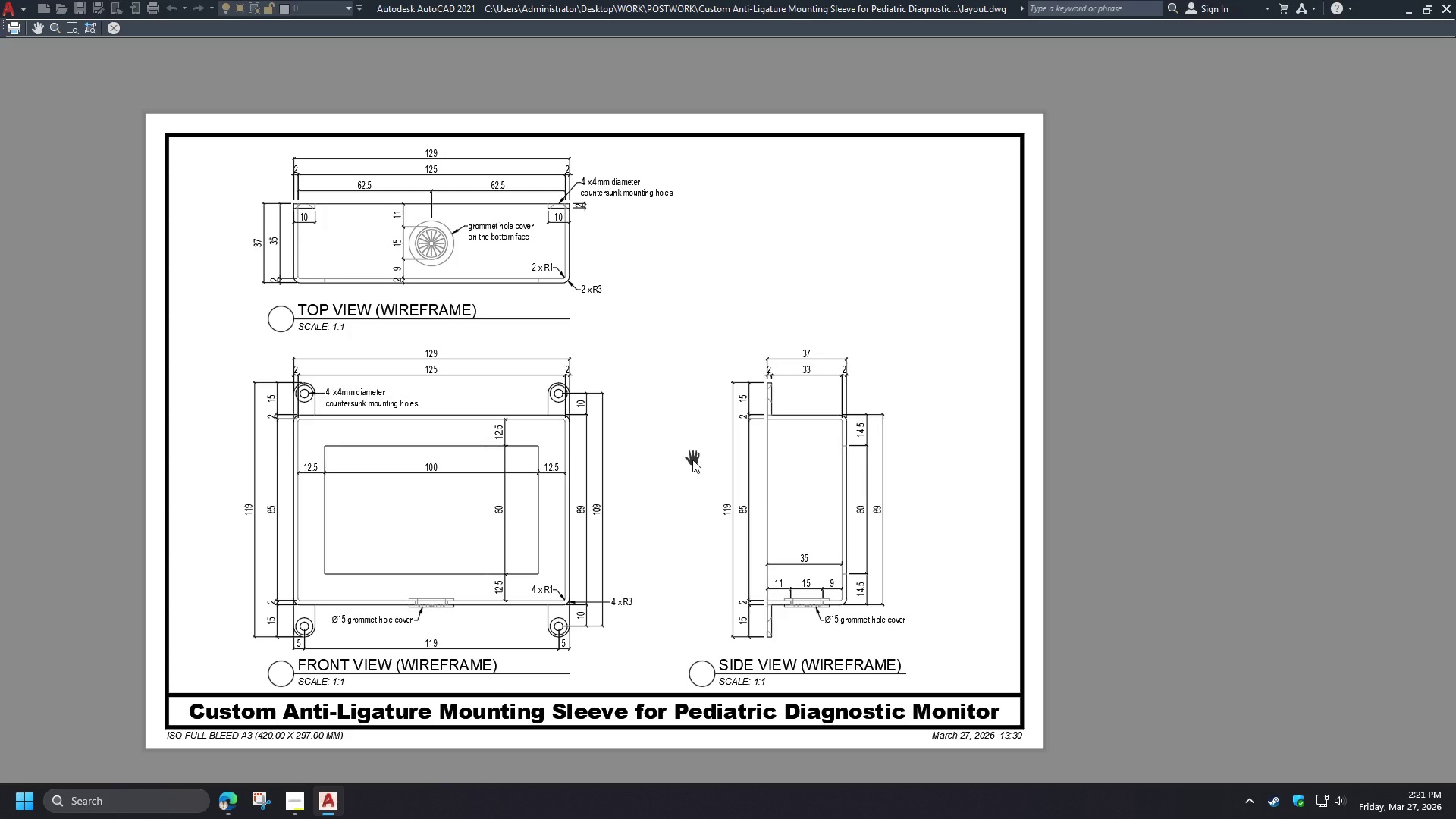 
scroll: coordinate [314, 504], scroll_direction: up, amount: 2.0
 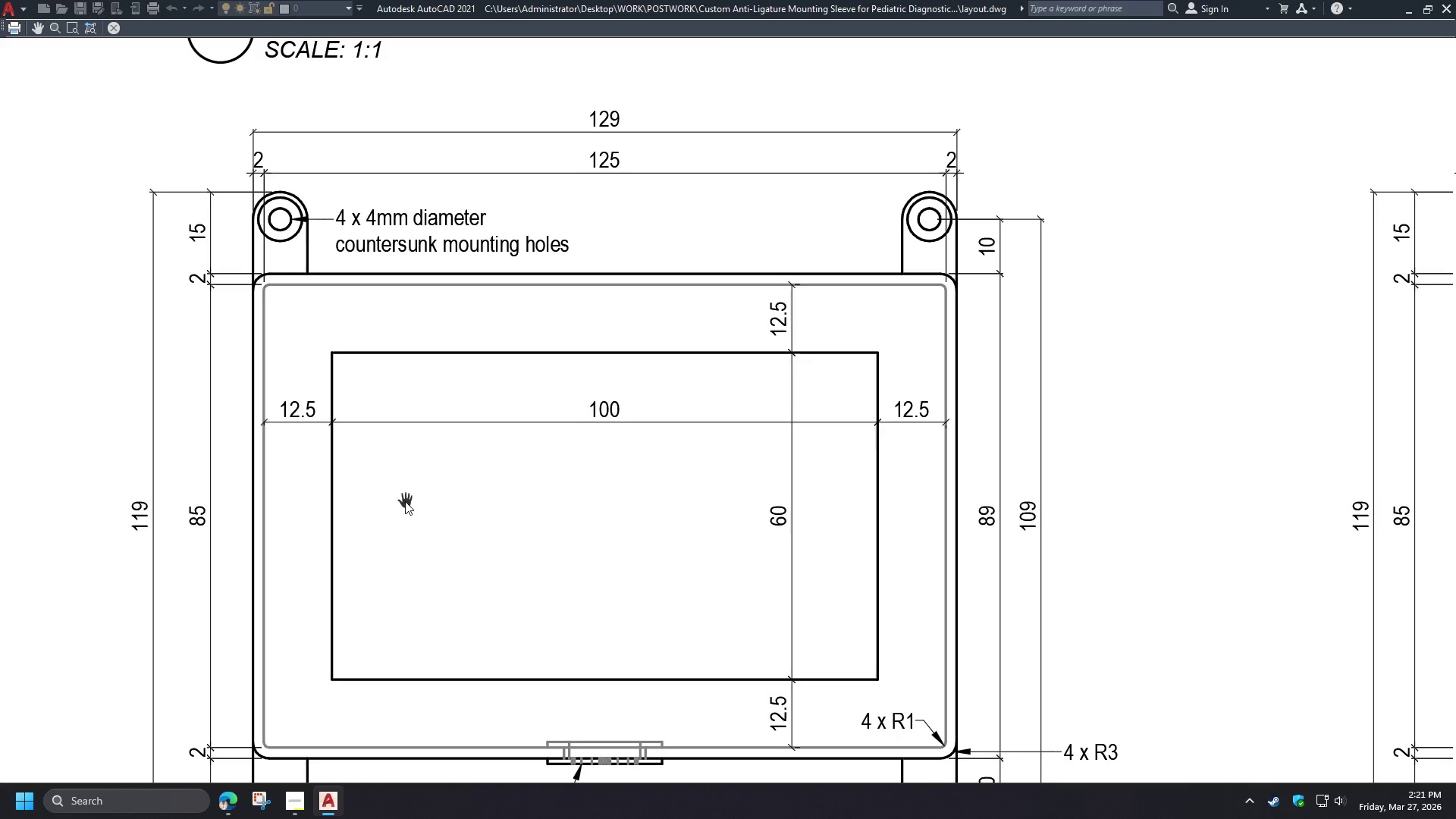 
scroll: coordinate [416, 501], scroll_direction: down, amount: 1.0
 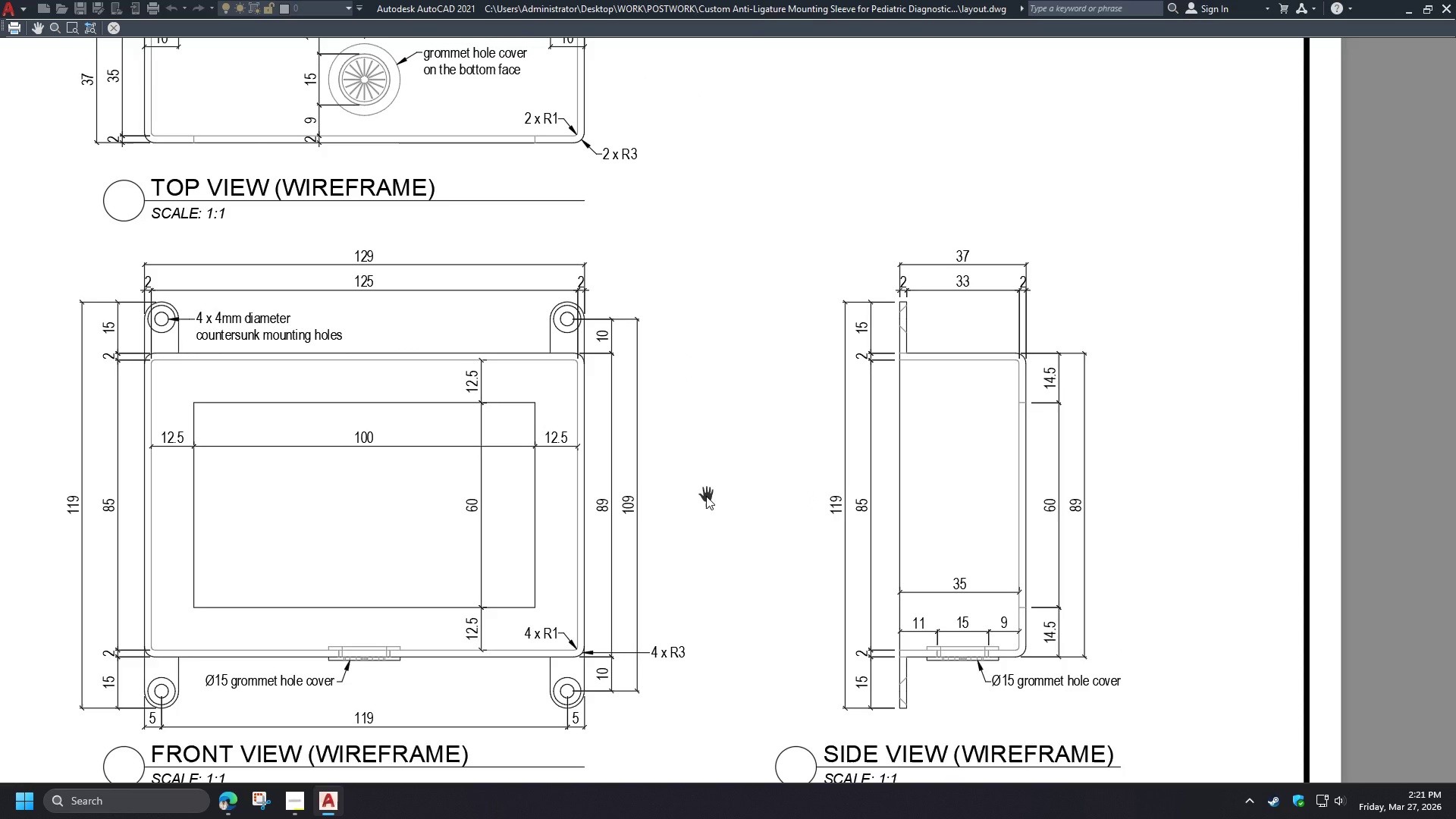 
wait(5.29)
 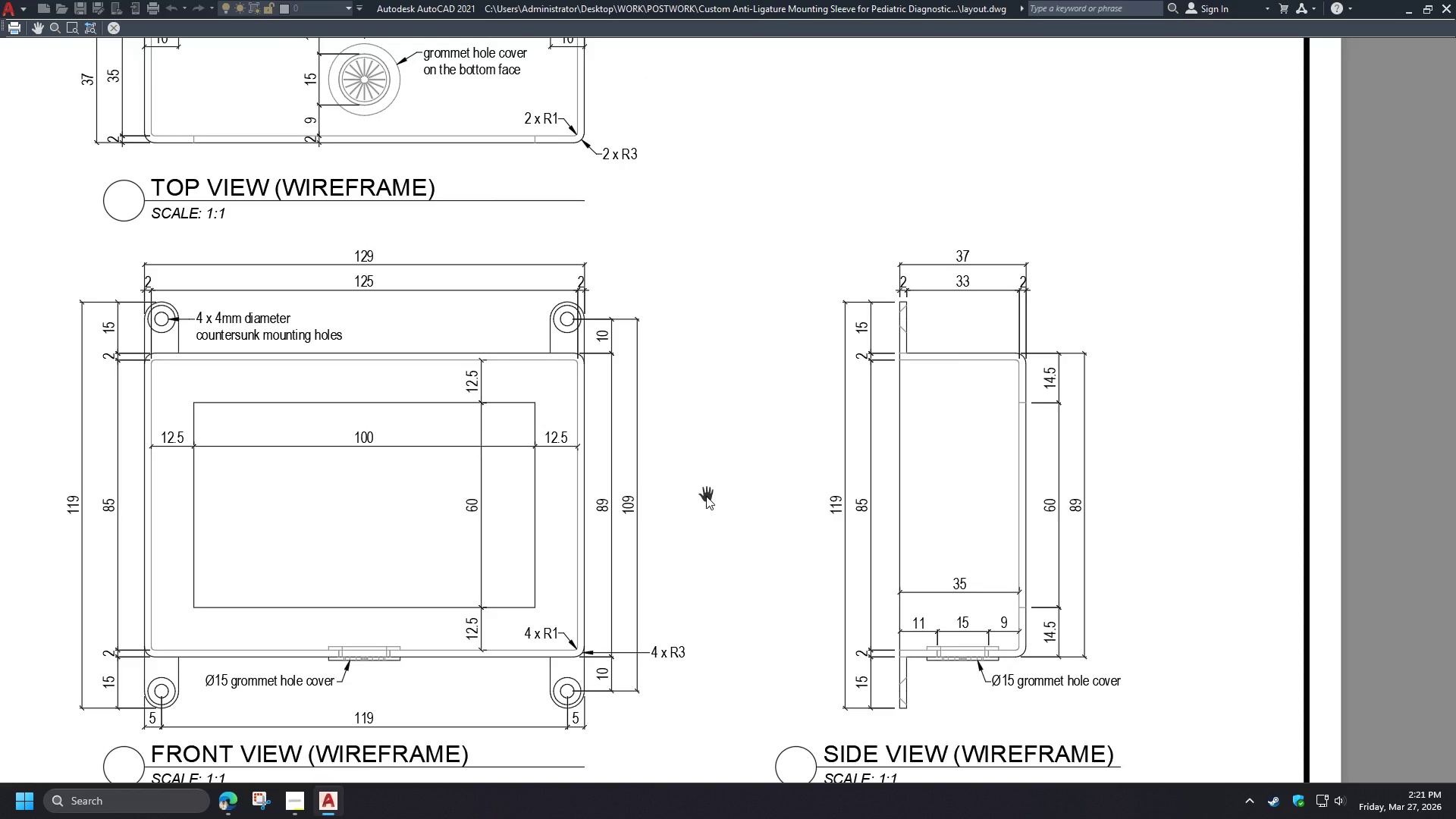 
scroll: coordinate [706, 496], scroll_direction: down, amount: 1.0
 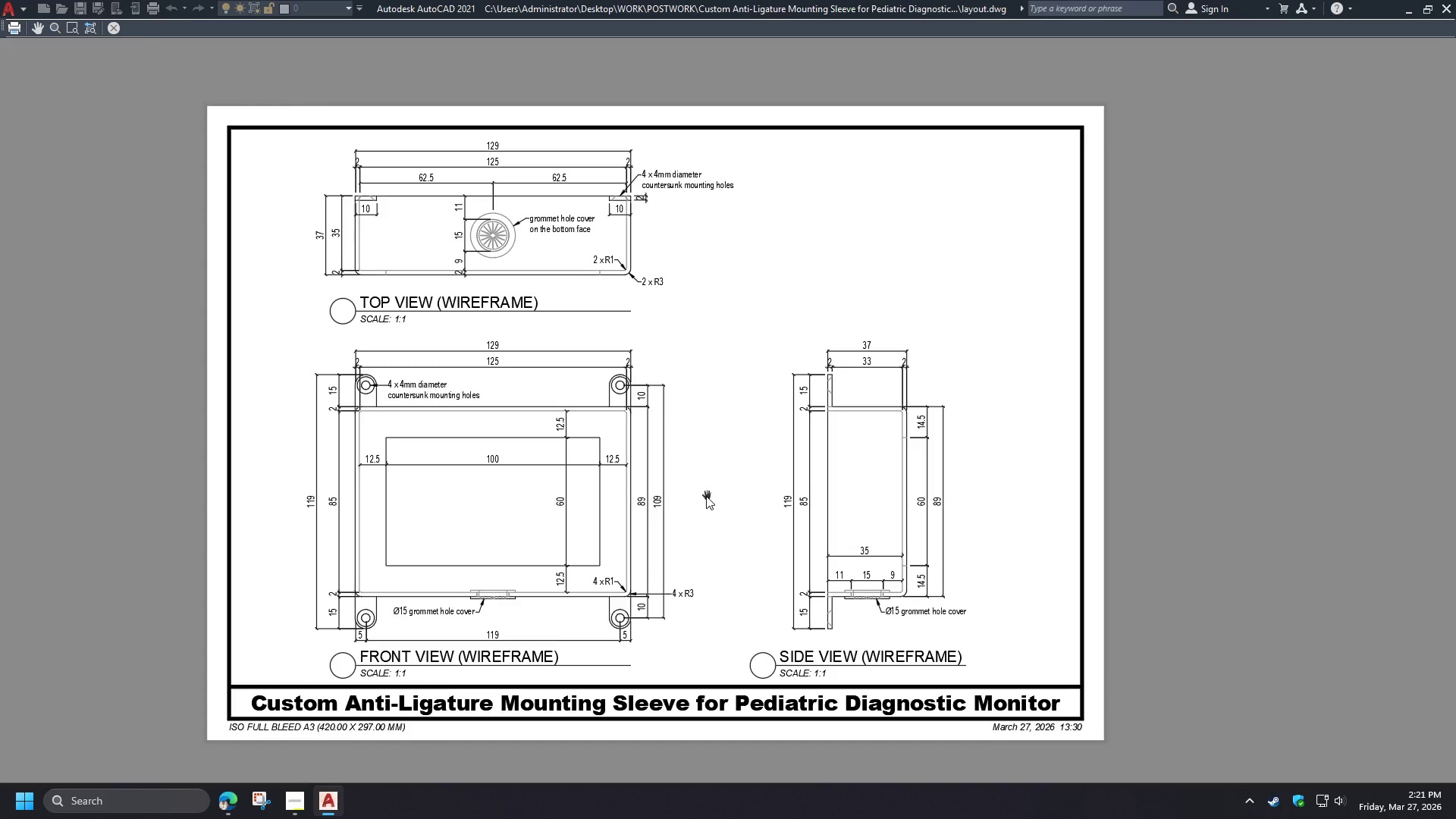 
scroll: coordinate [706, 496], scroll_direction: up, amount: 1.0
 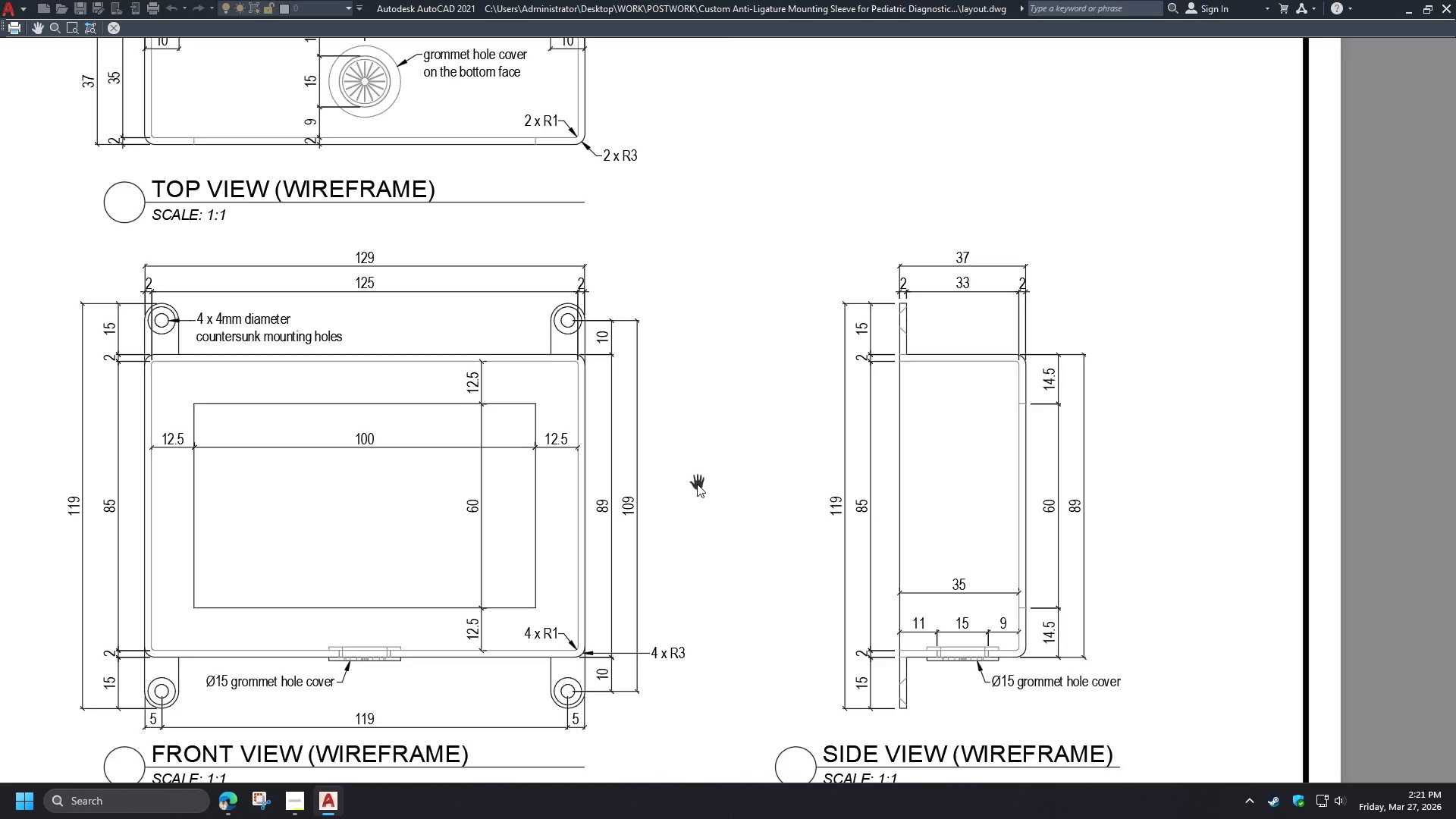 
key(Escape)
 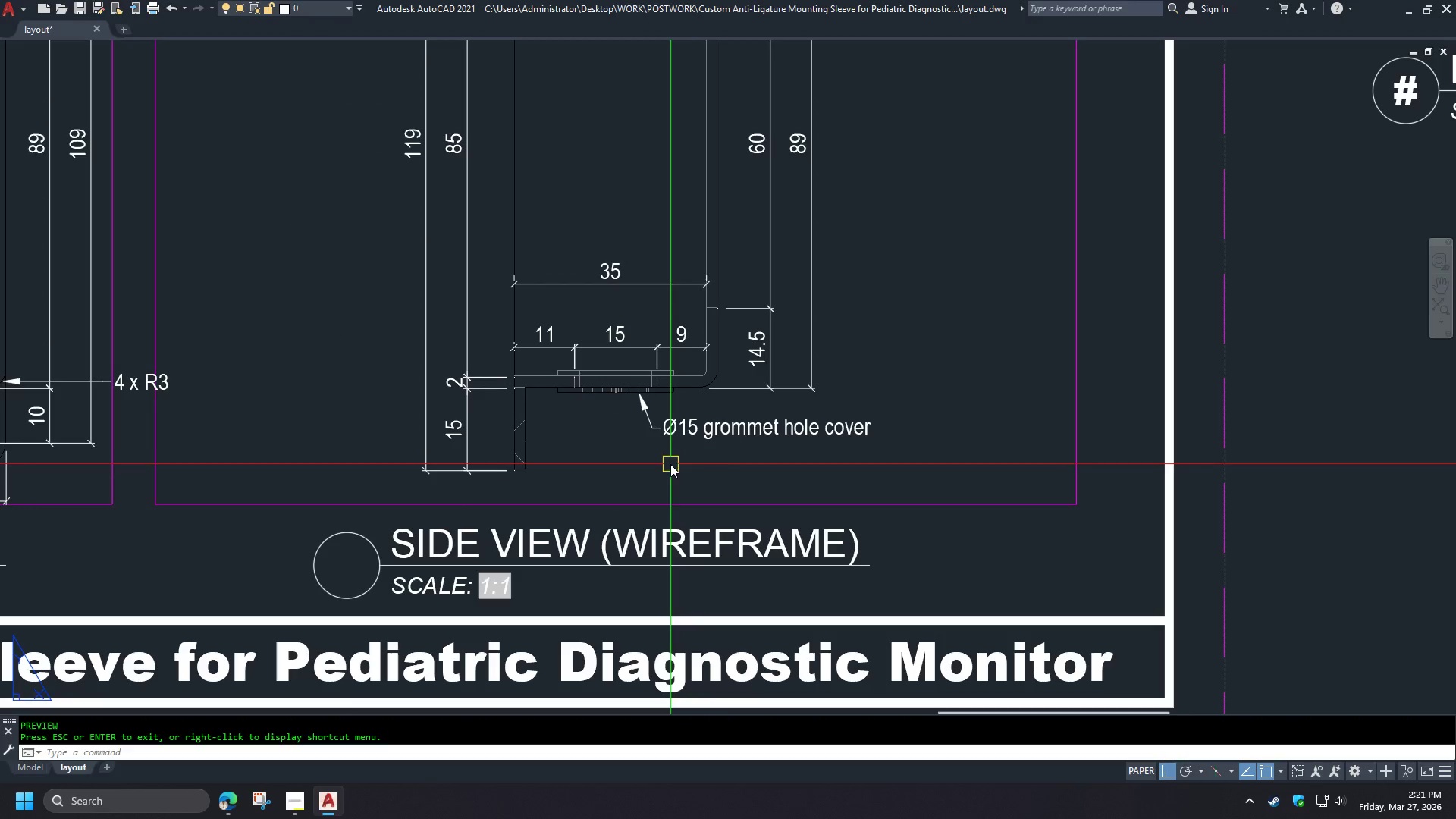 
scroll: coordinate [685, 478], scroll_direction: down, amount: 2.0
 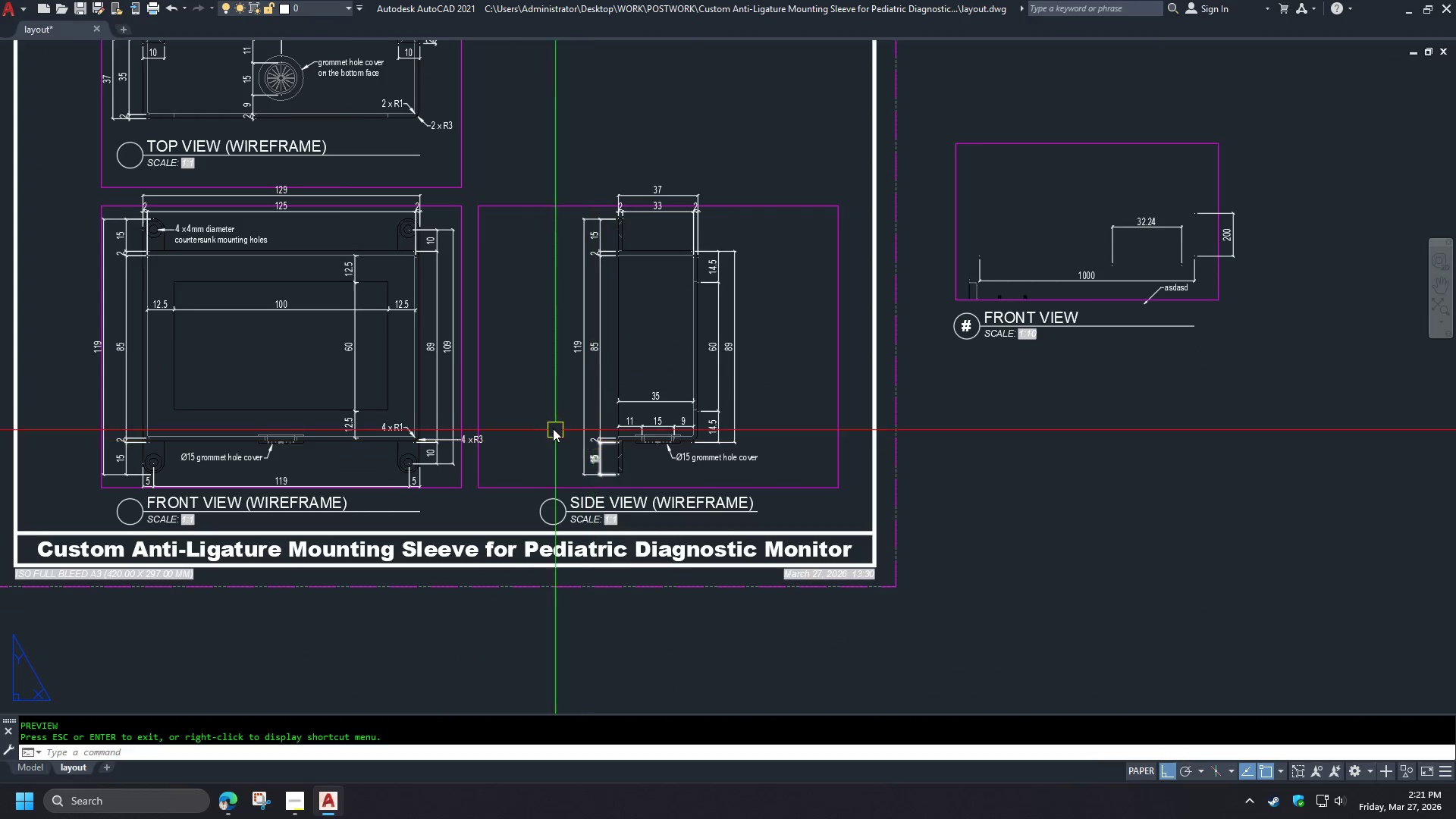 
key(Z)
 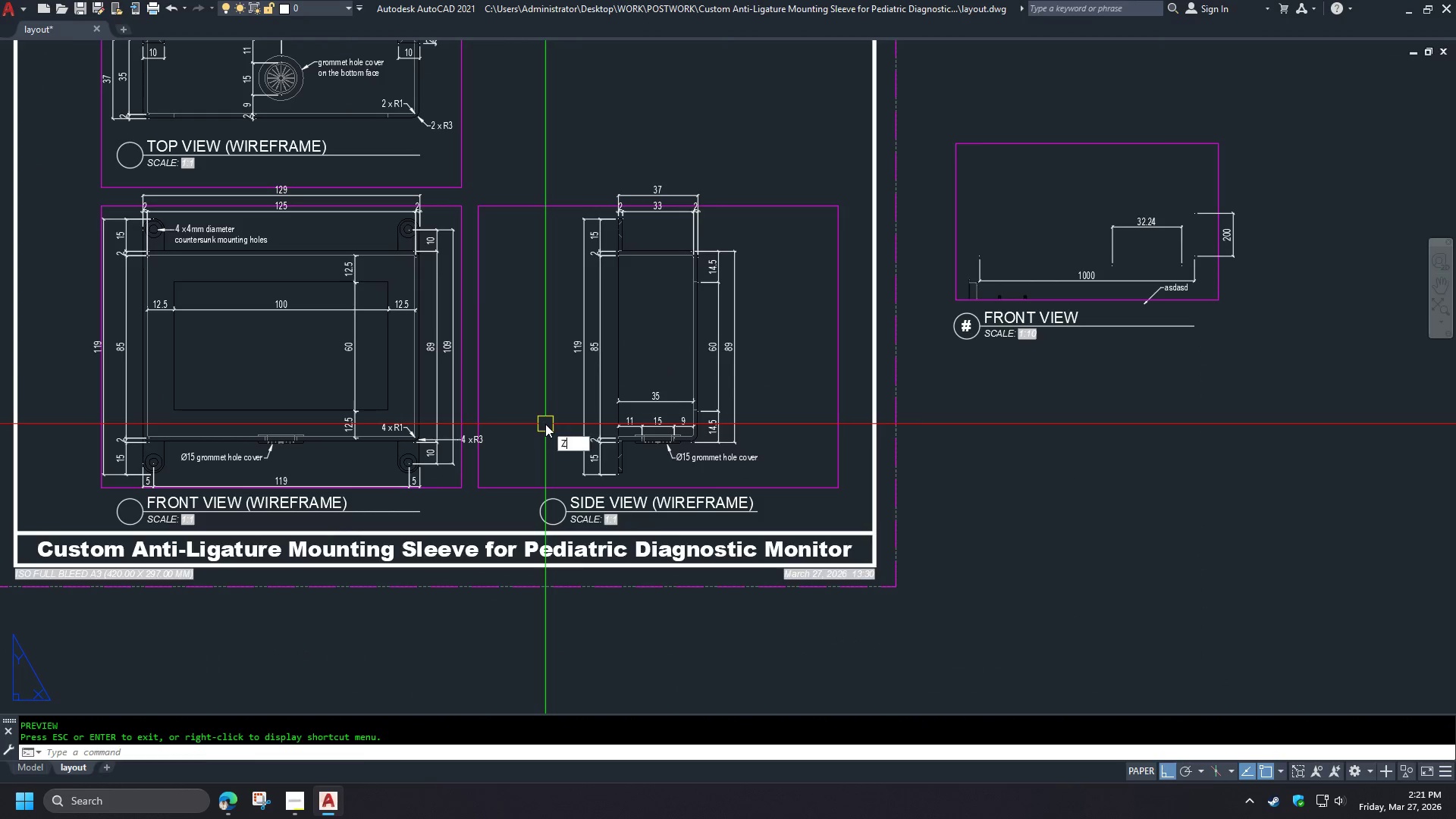 
key(Space)
 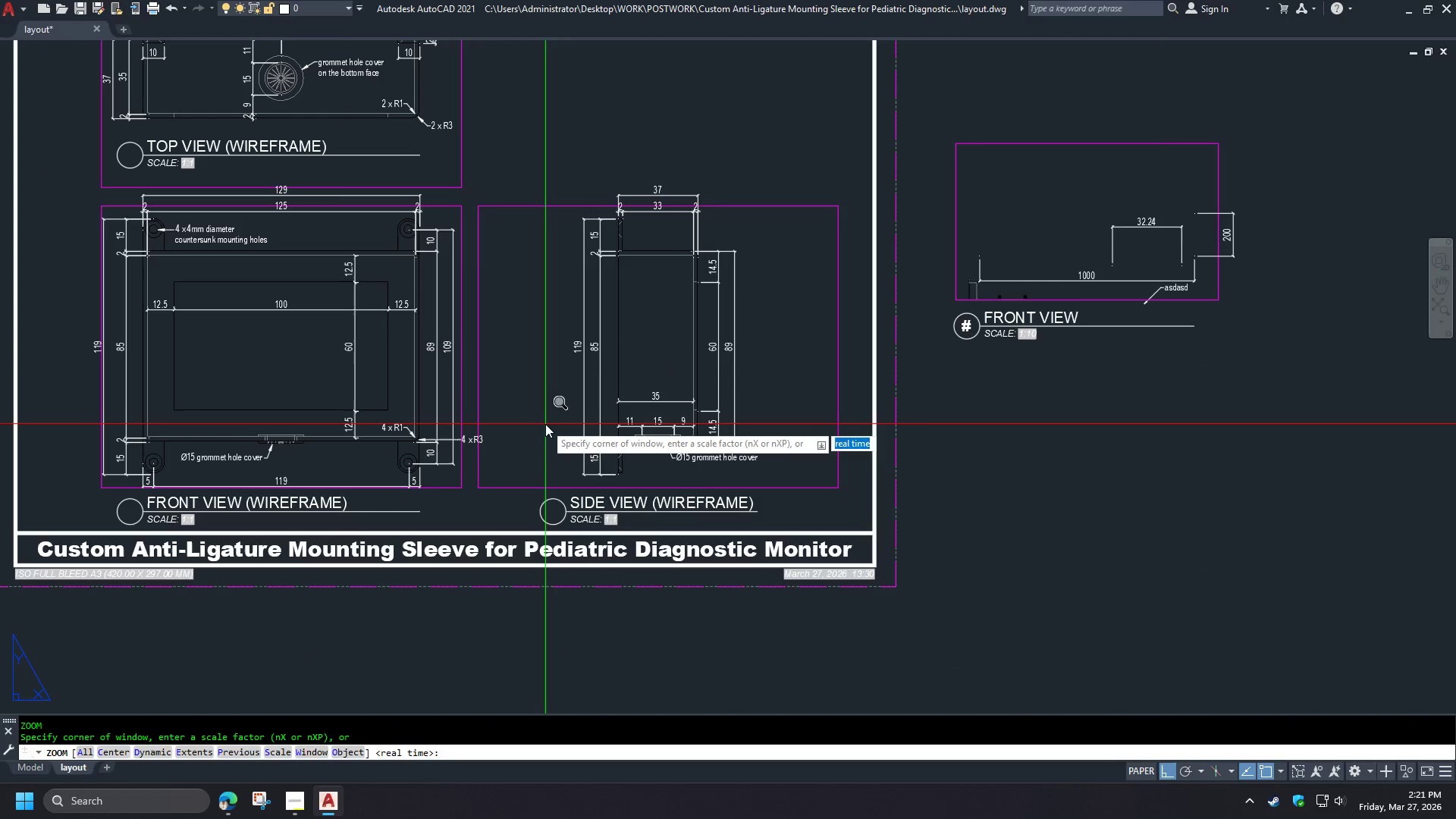 
key(E)
 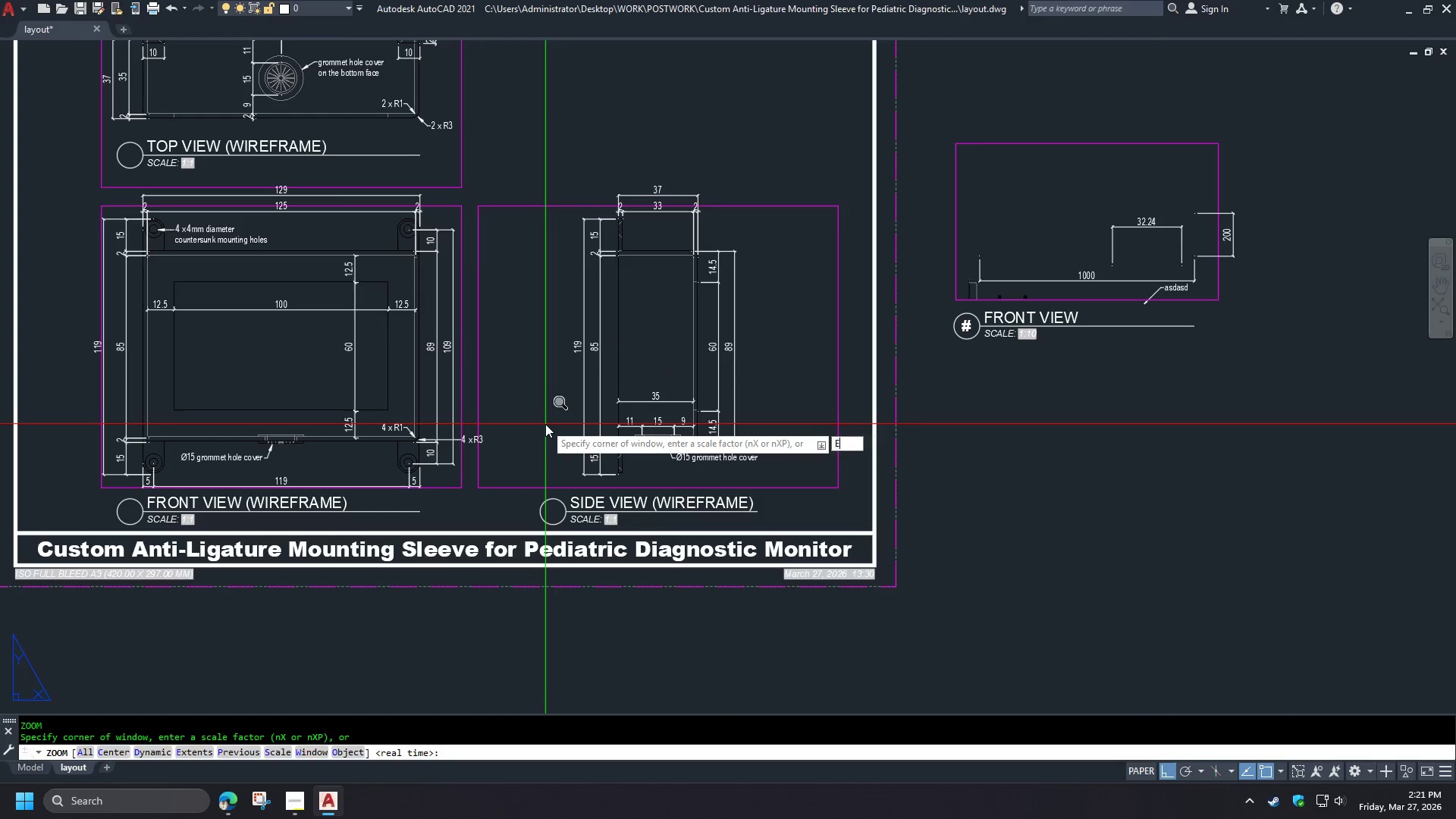 
key(Space)
 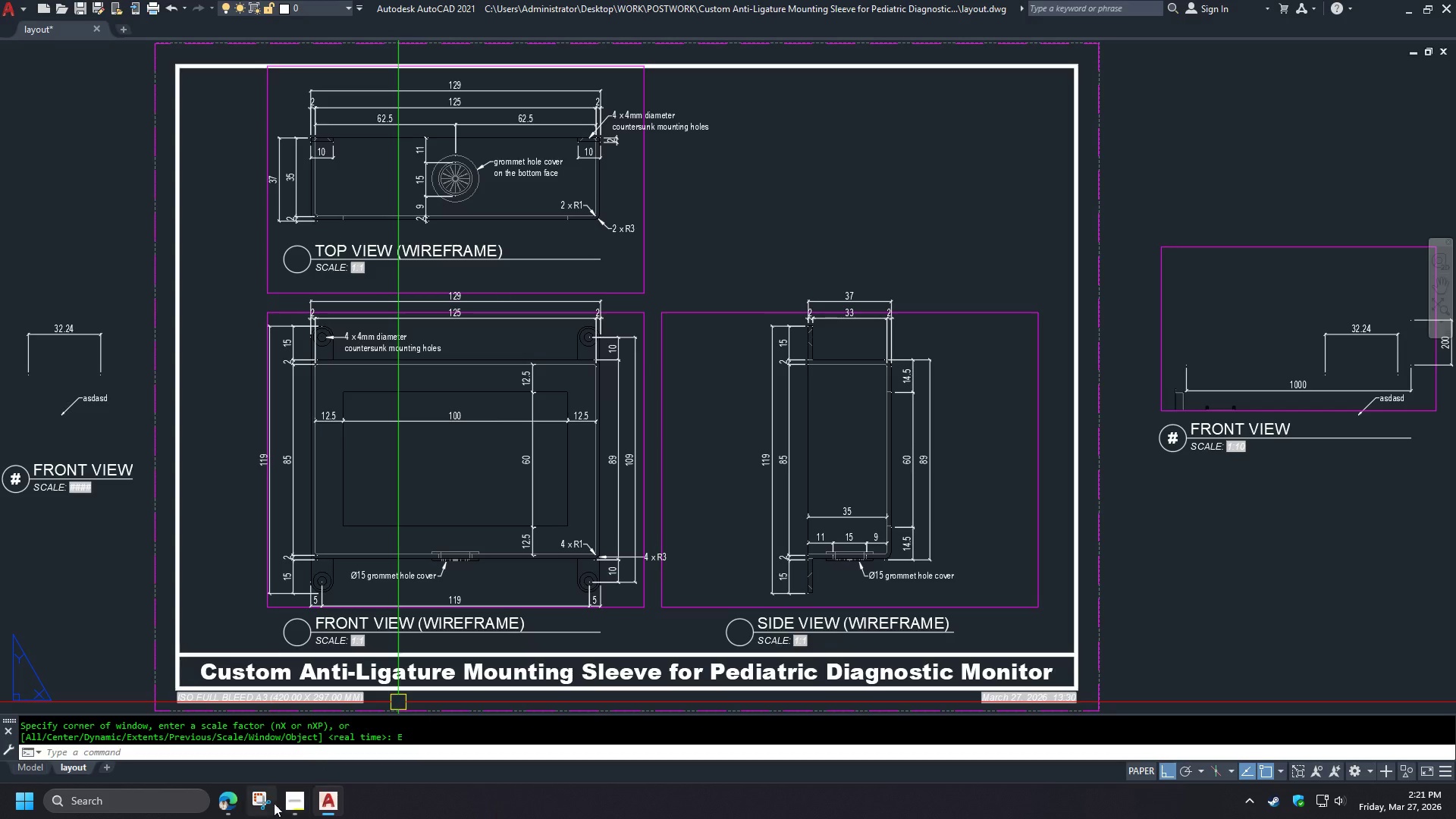 
left_click([293, 805])